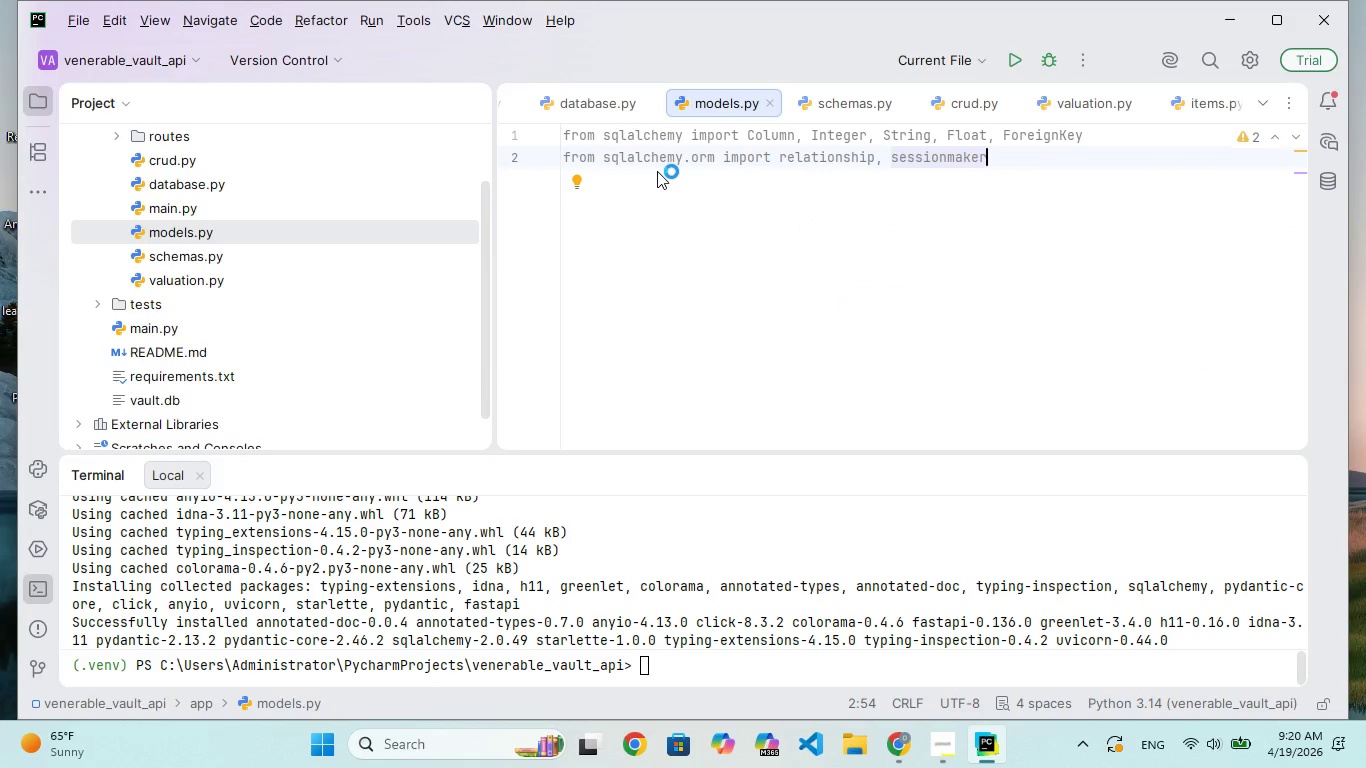 
key(Comma)
 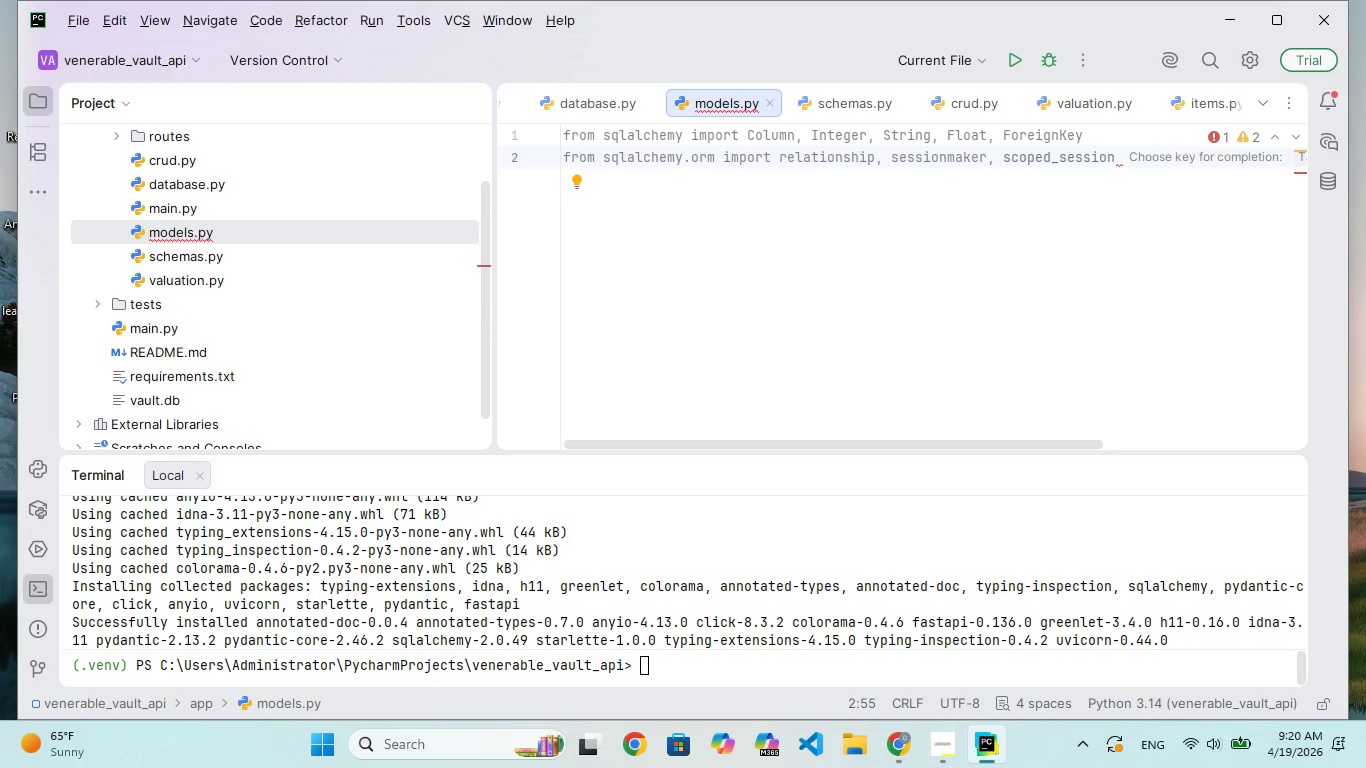 
wait(8.67)
 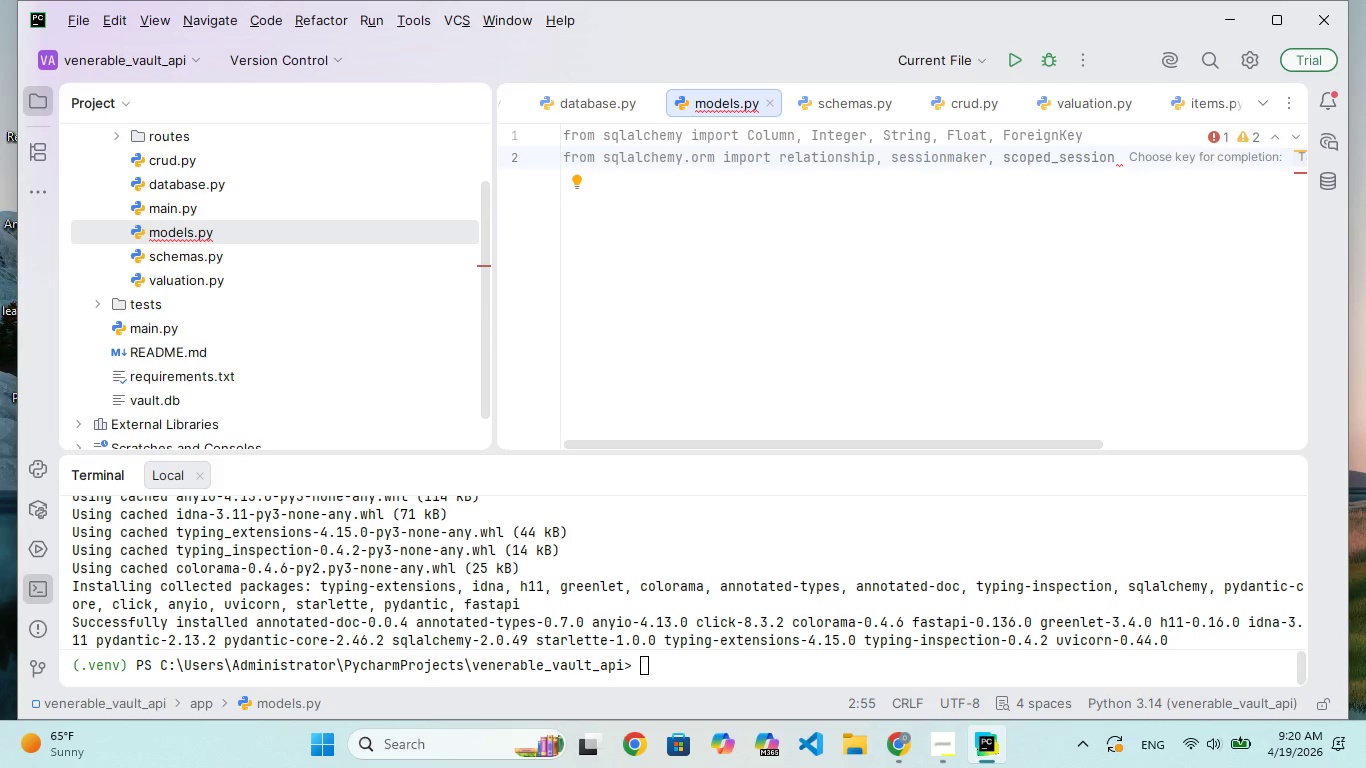 
key(Backspace)
 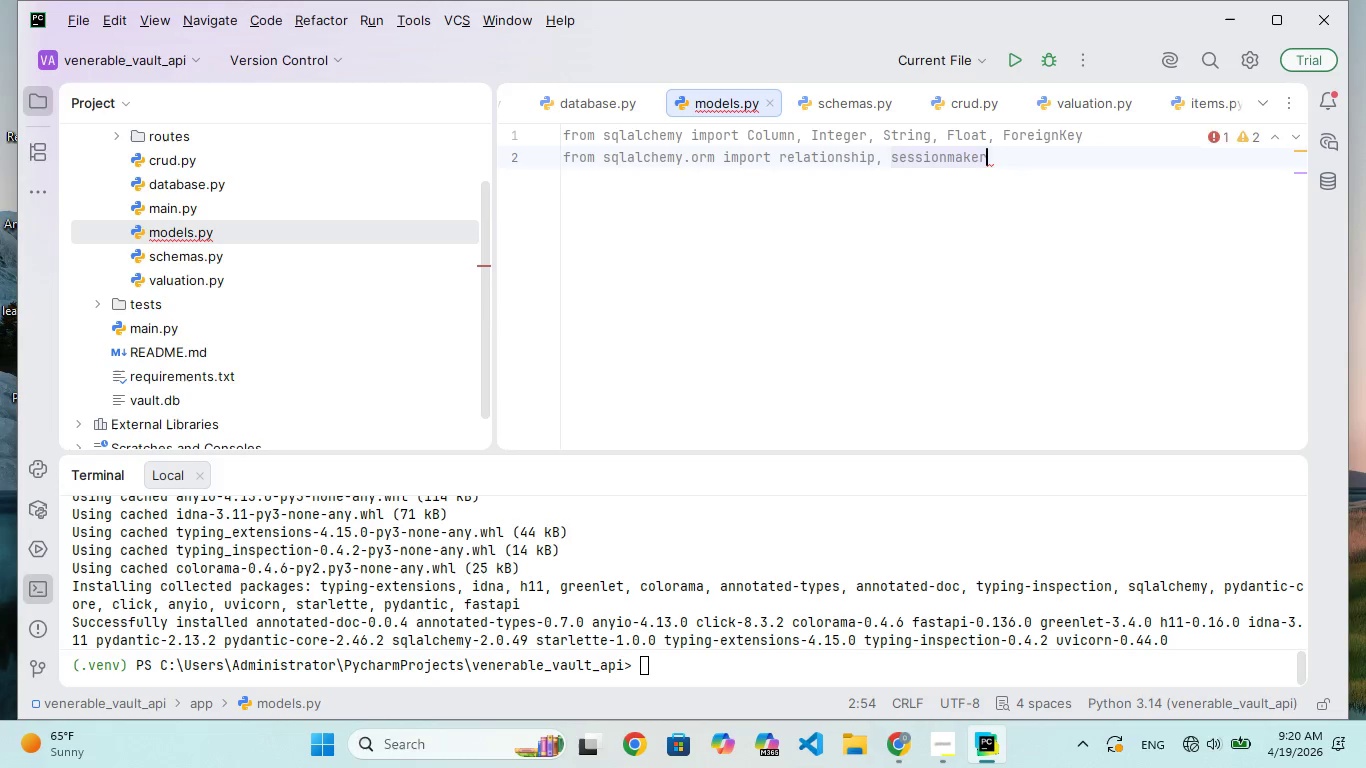 
key(Backspace)
 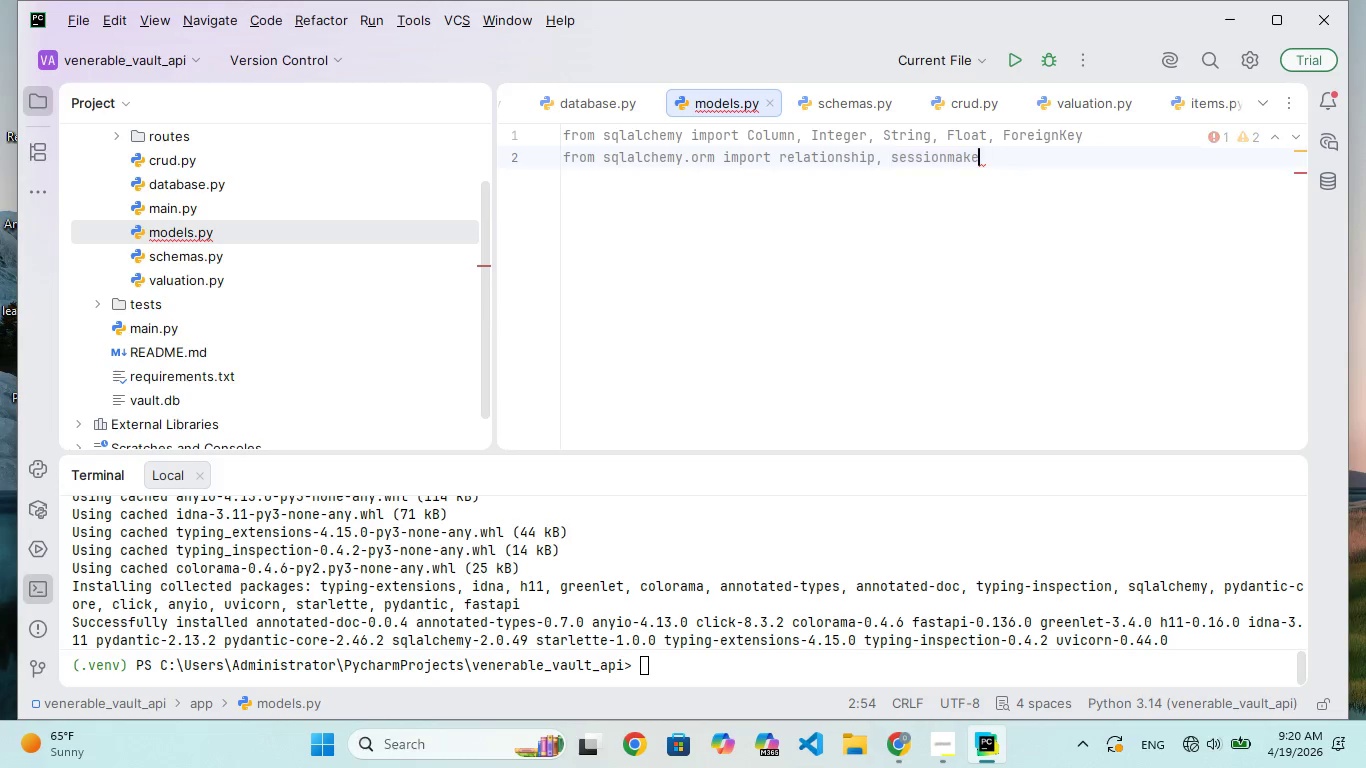 
key(Backspace)
 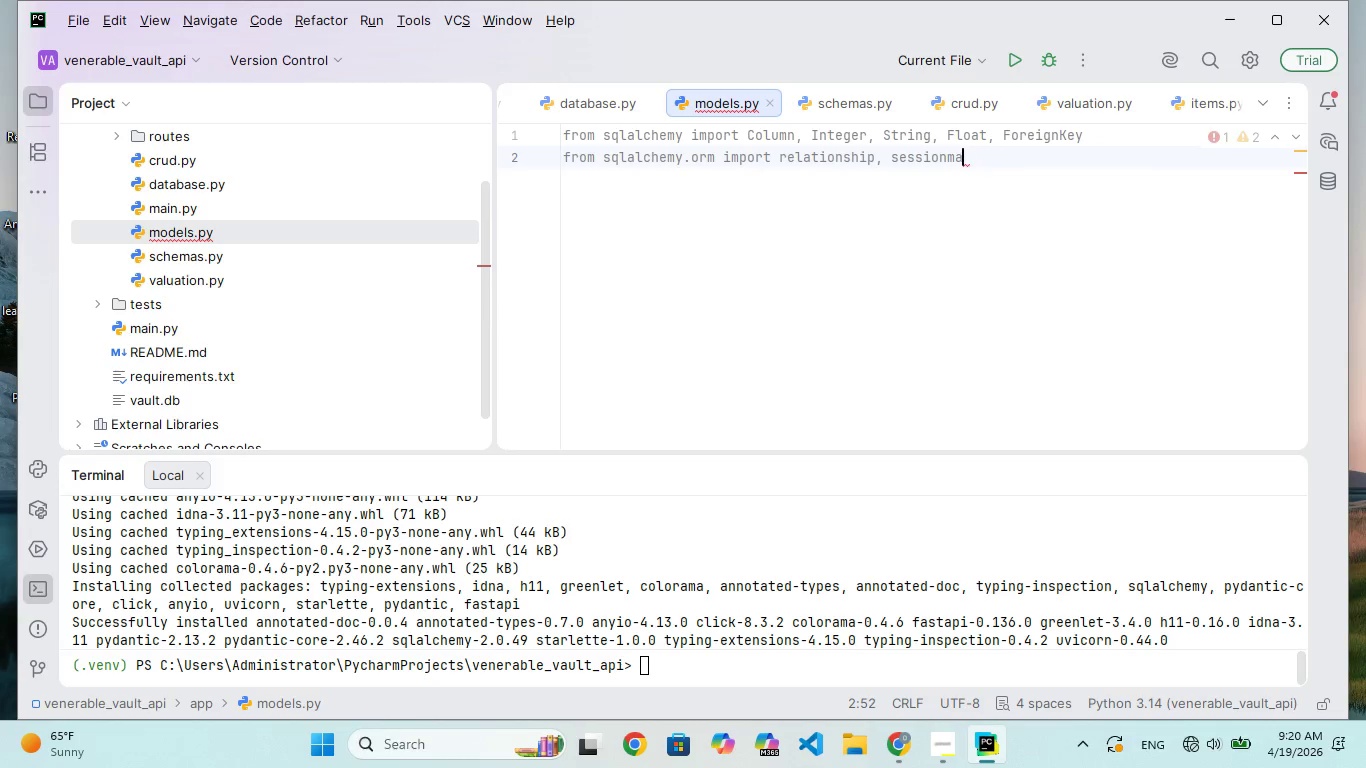 
key(Backspace)
 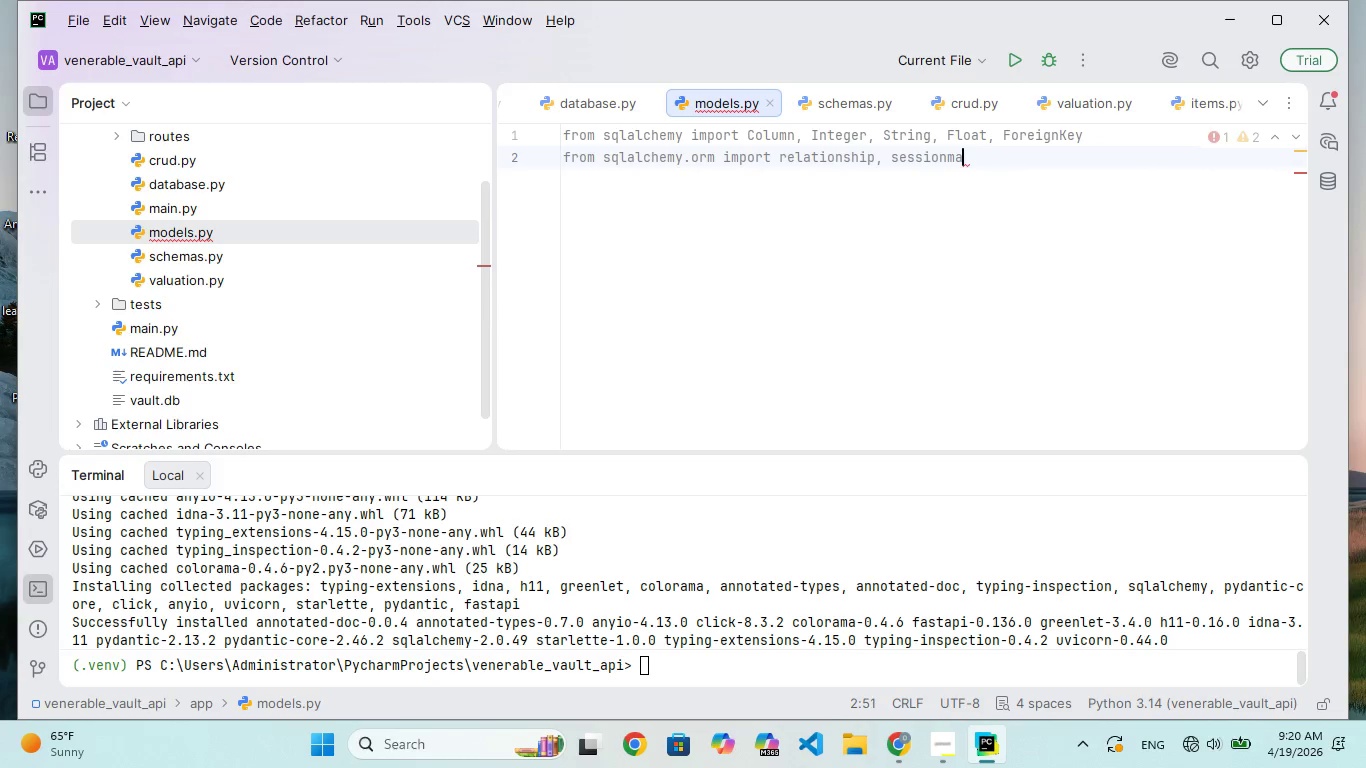 
key(Backspace)
 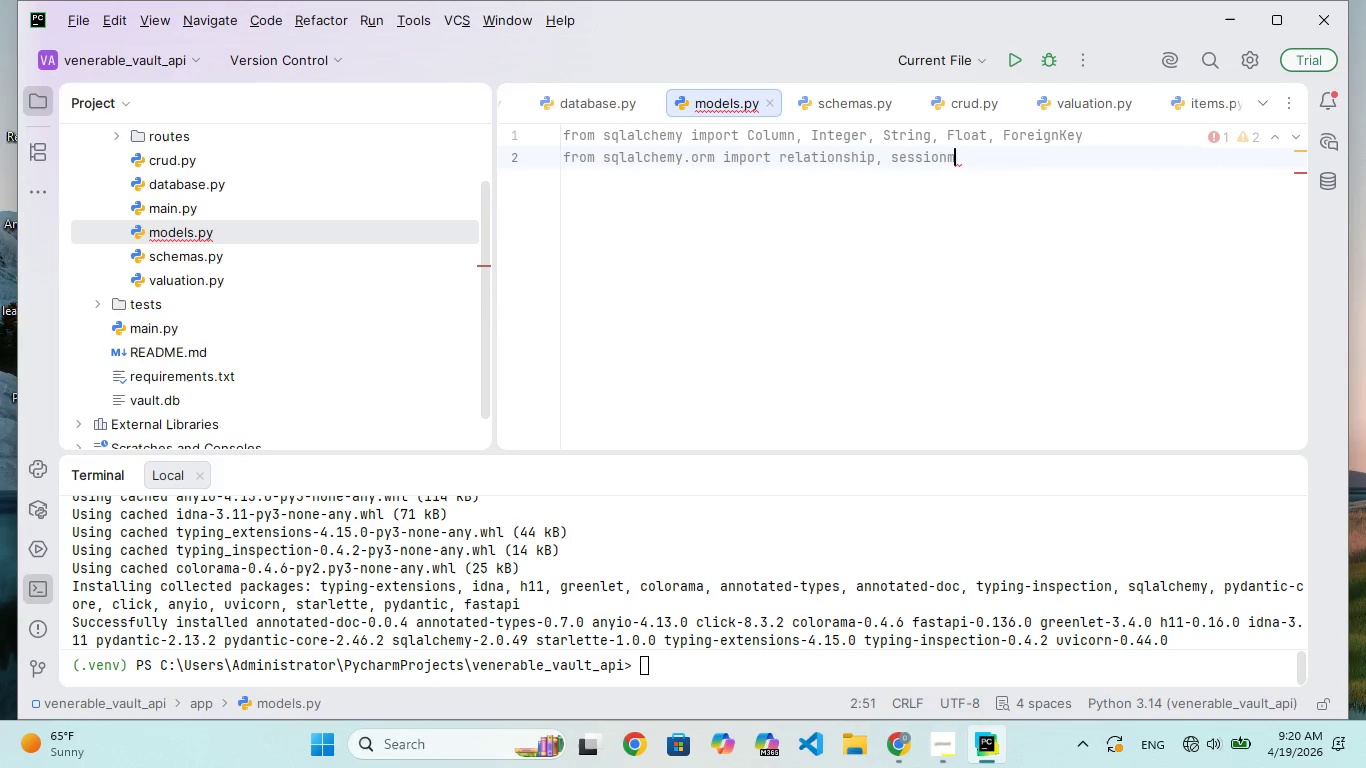 
key(Backspace)
 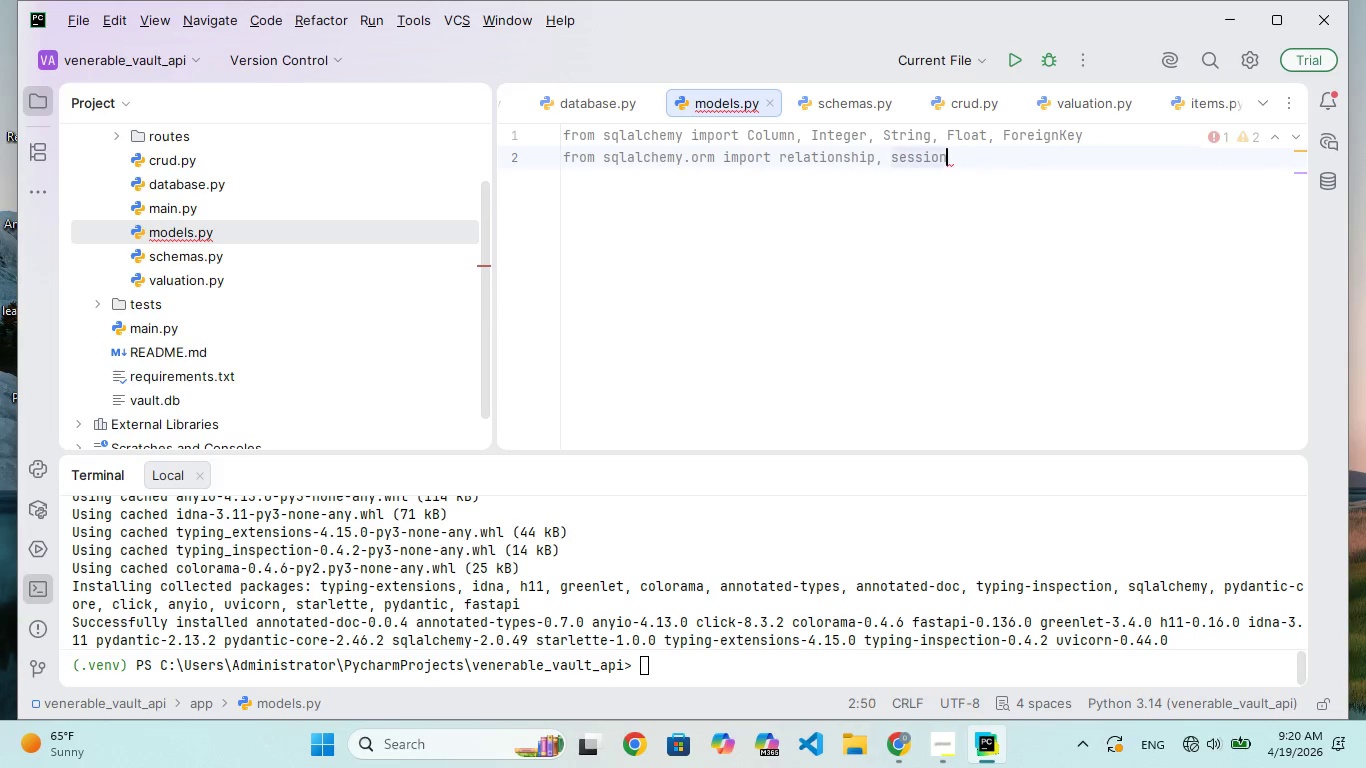 
key(Backspace)
 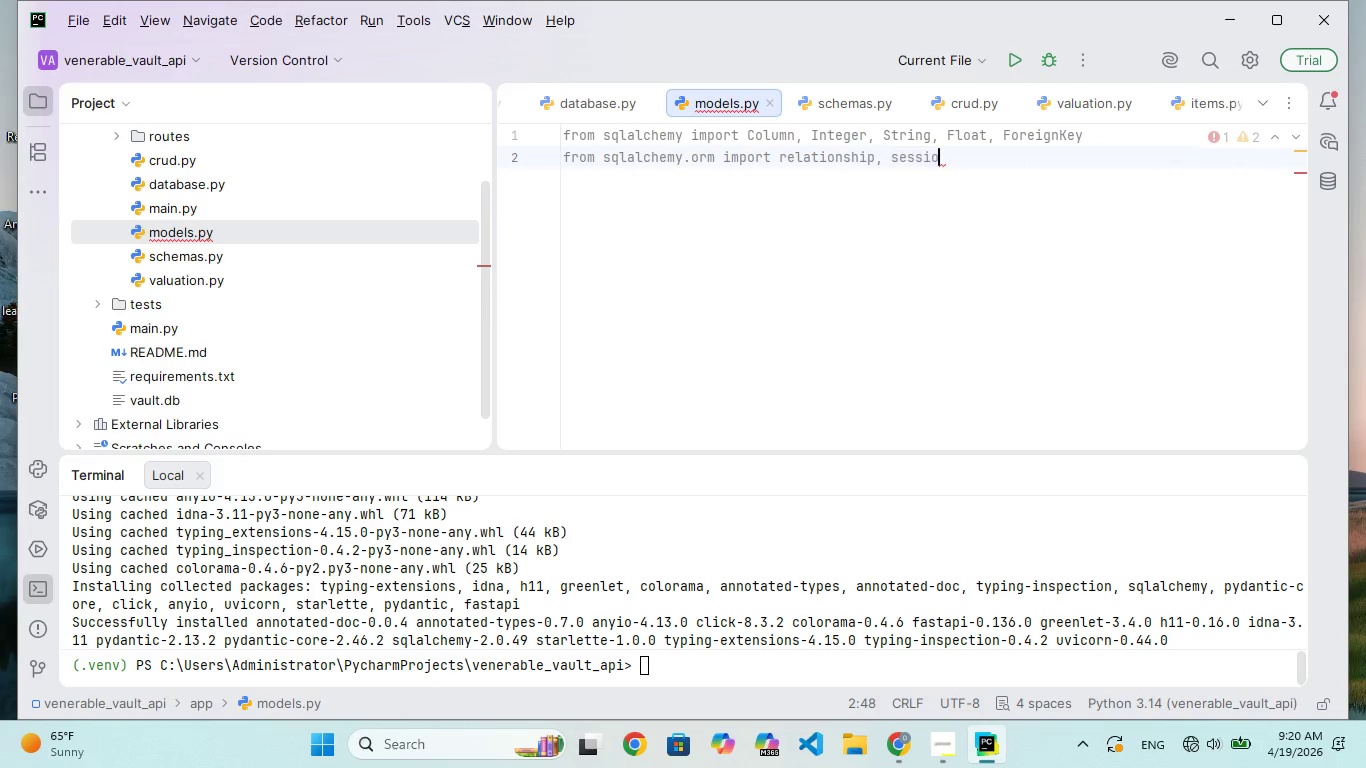 
key(Backspace)
 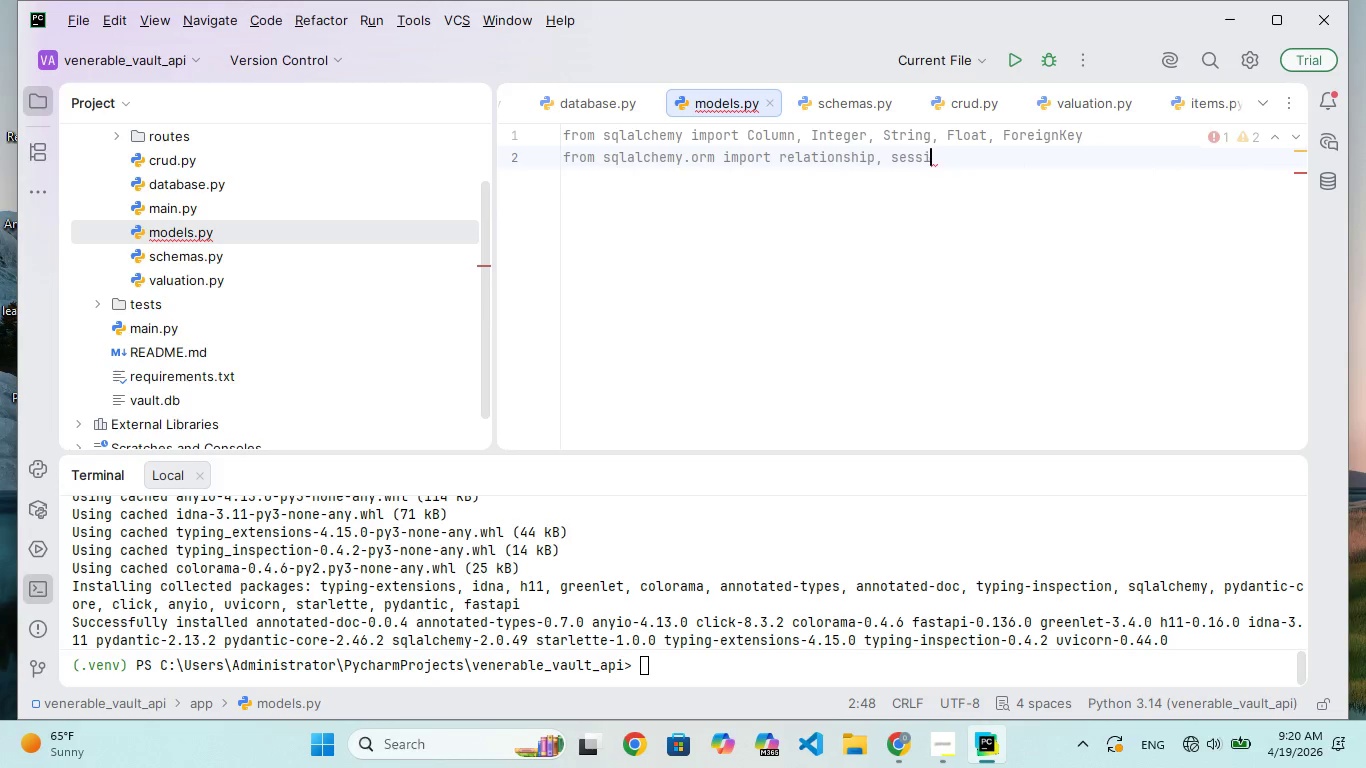 
key(Backspace)
 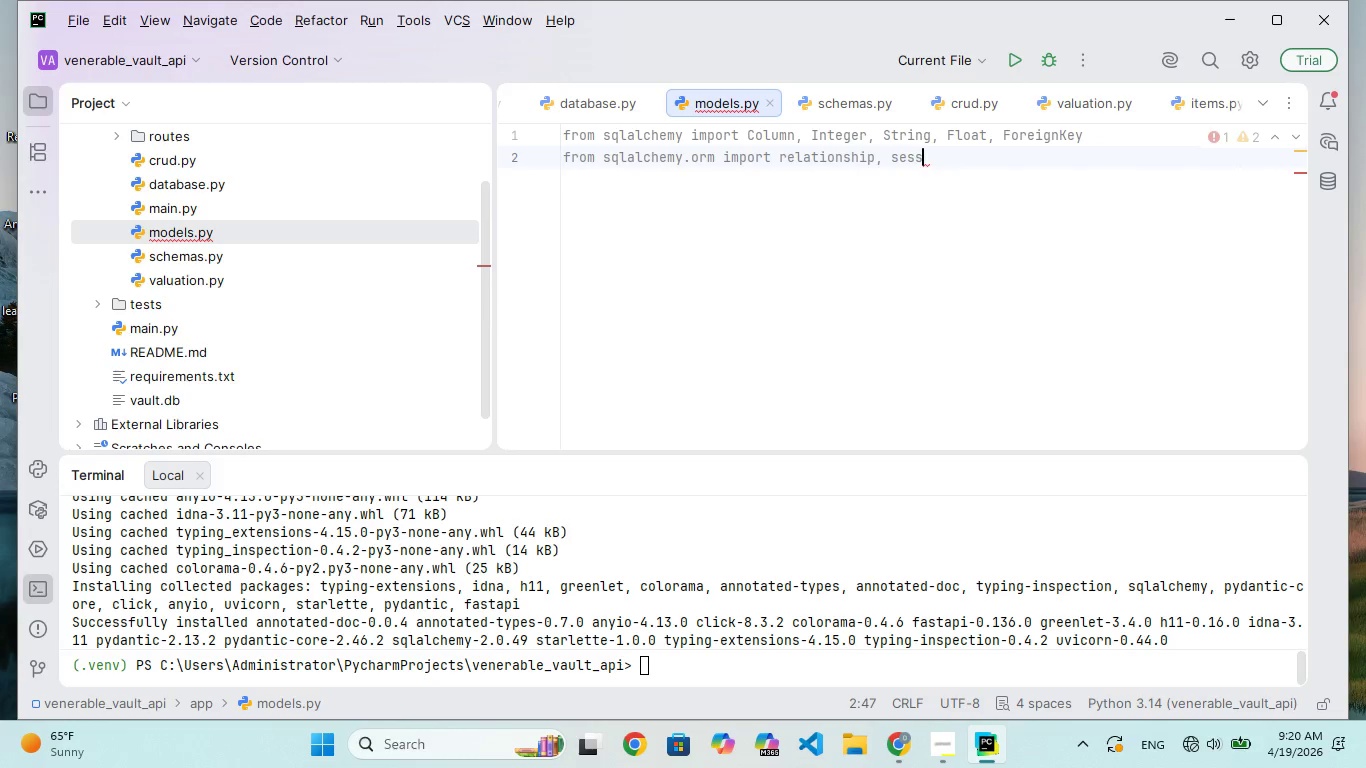 
key(Backspace)
 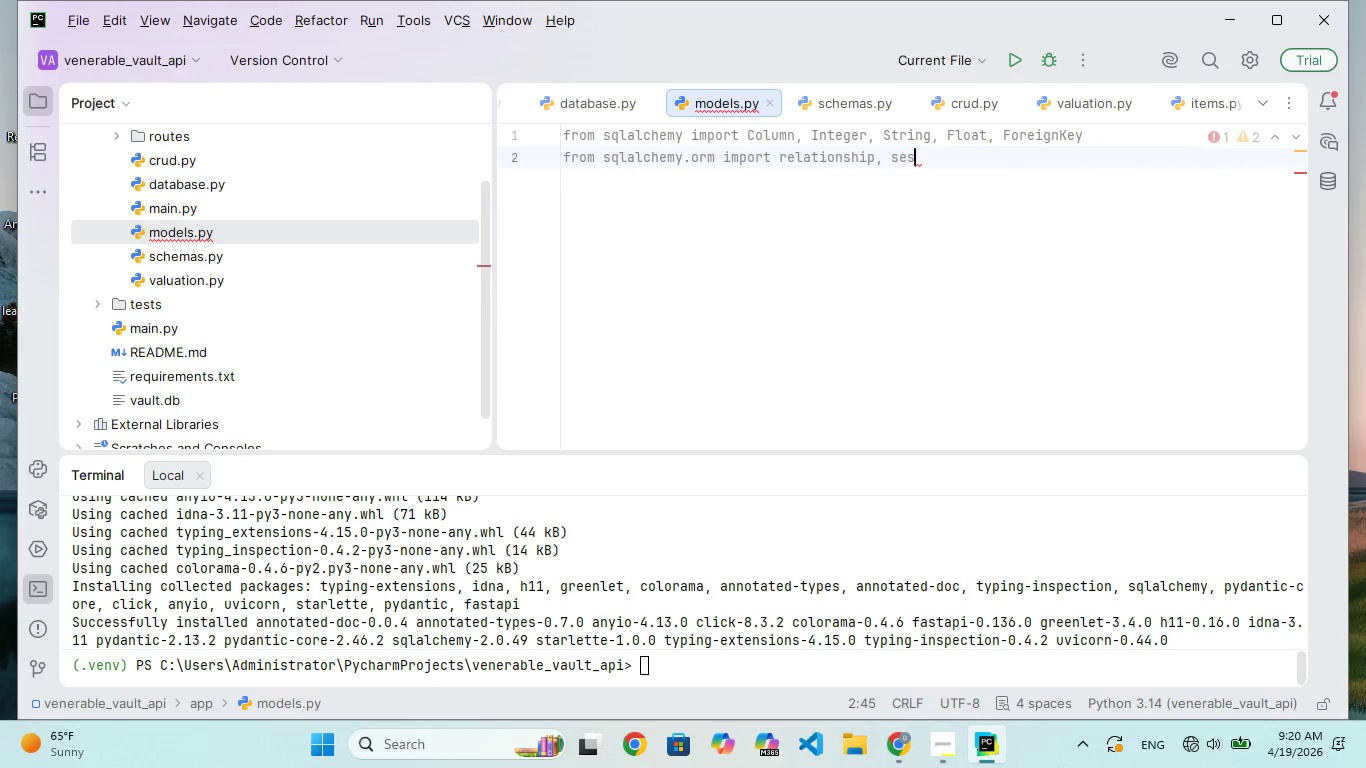 
key(Backspace)
 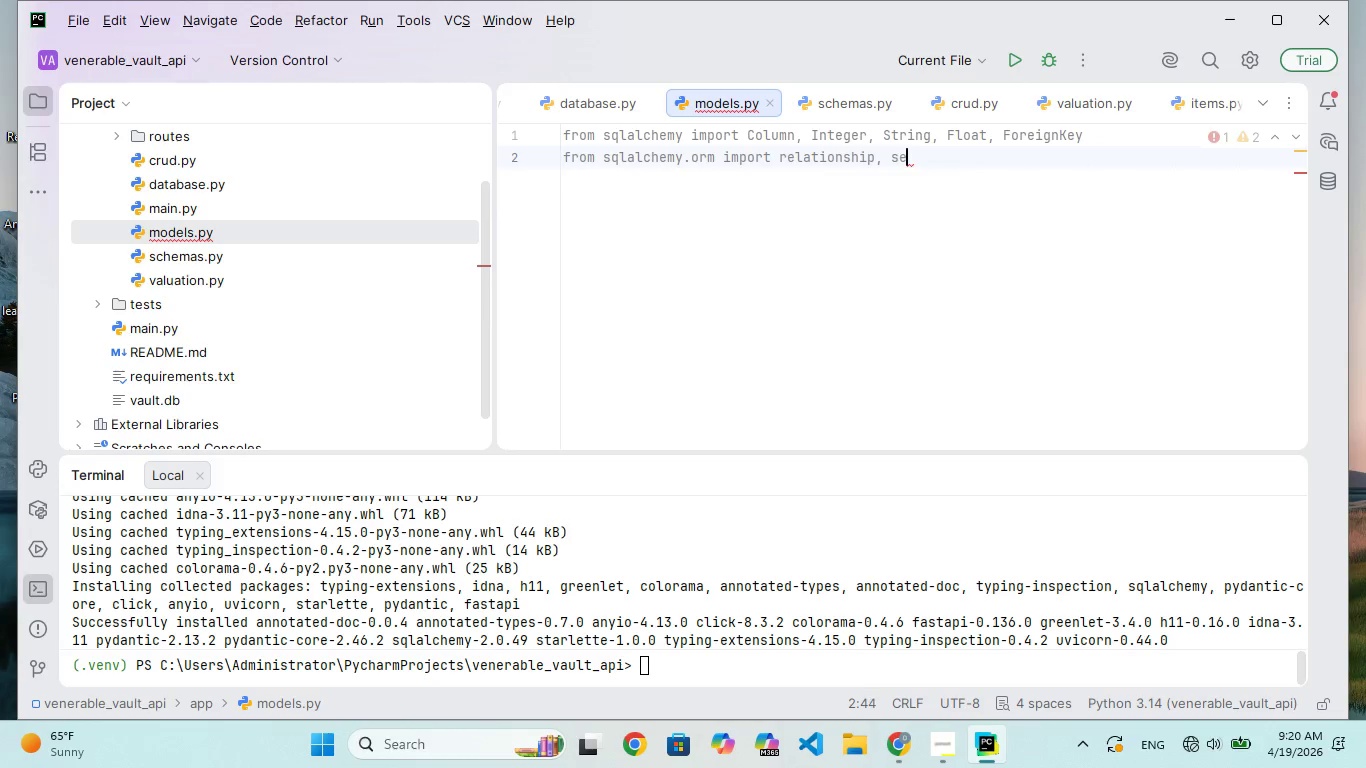 
key(Backspace)
 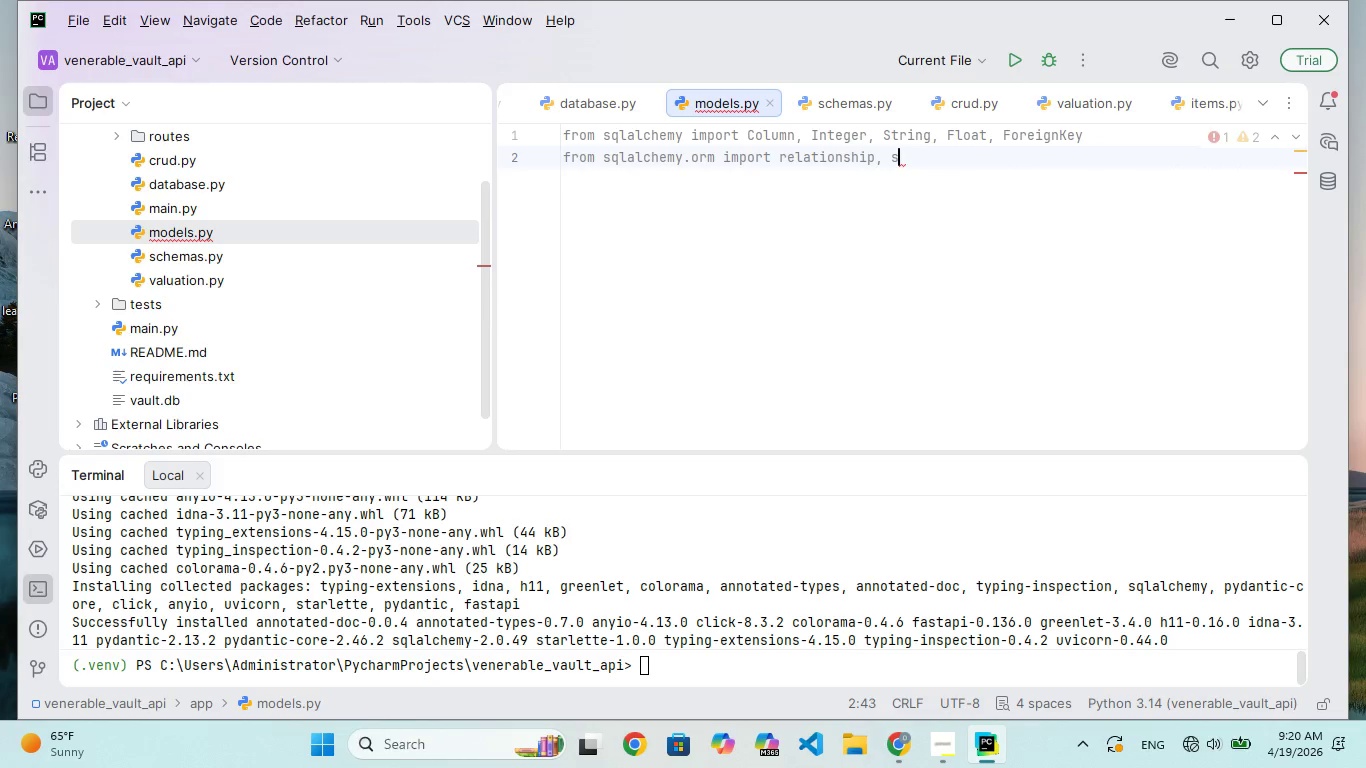 
key(Backspace)
 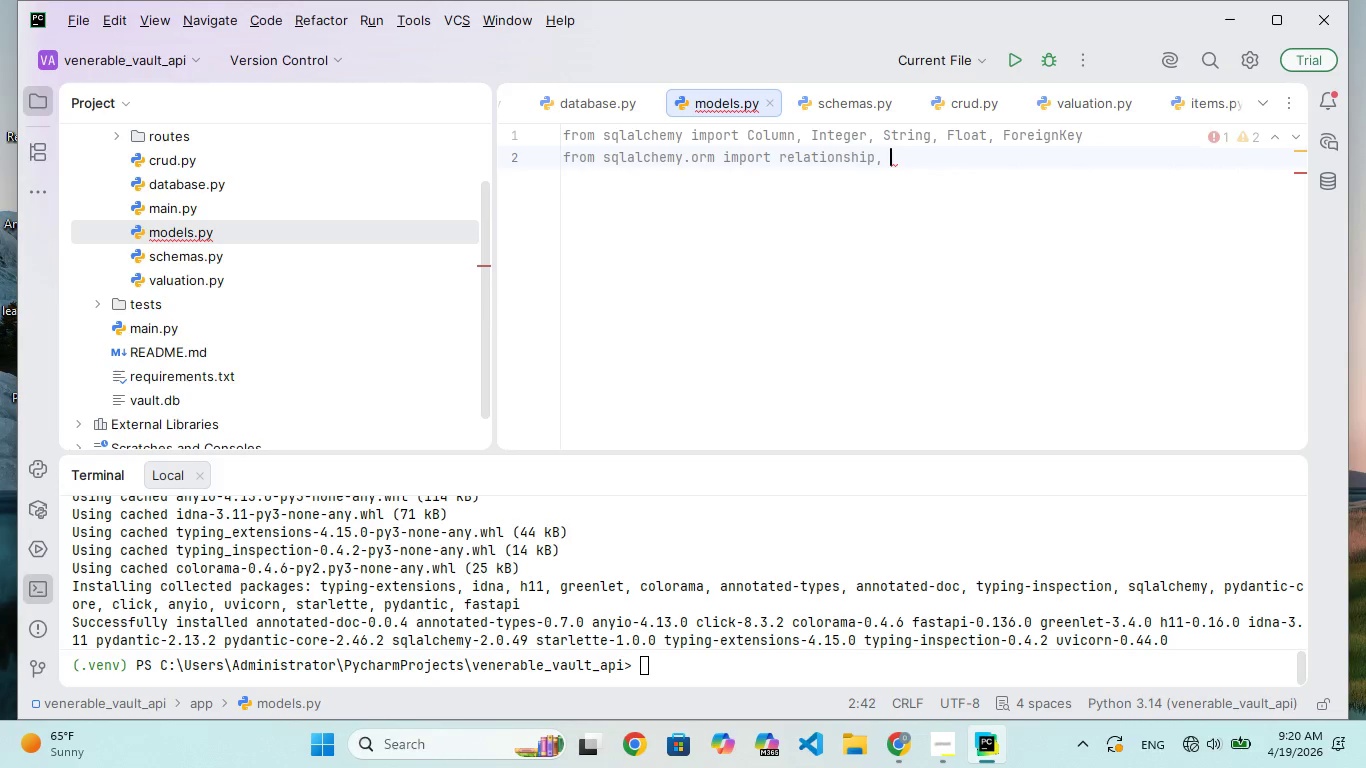 
key(Backspace)
 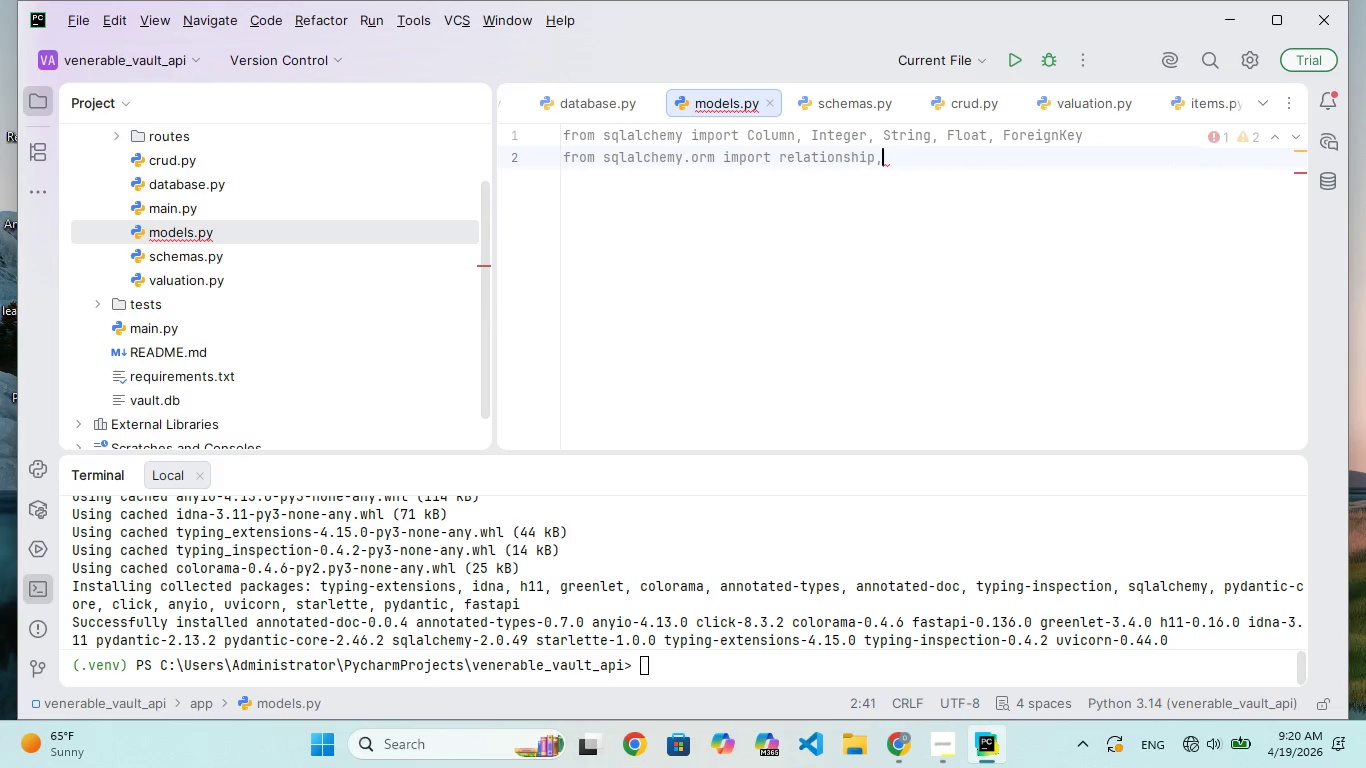 
key(Backspace)
 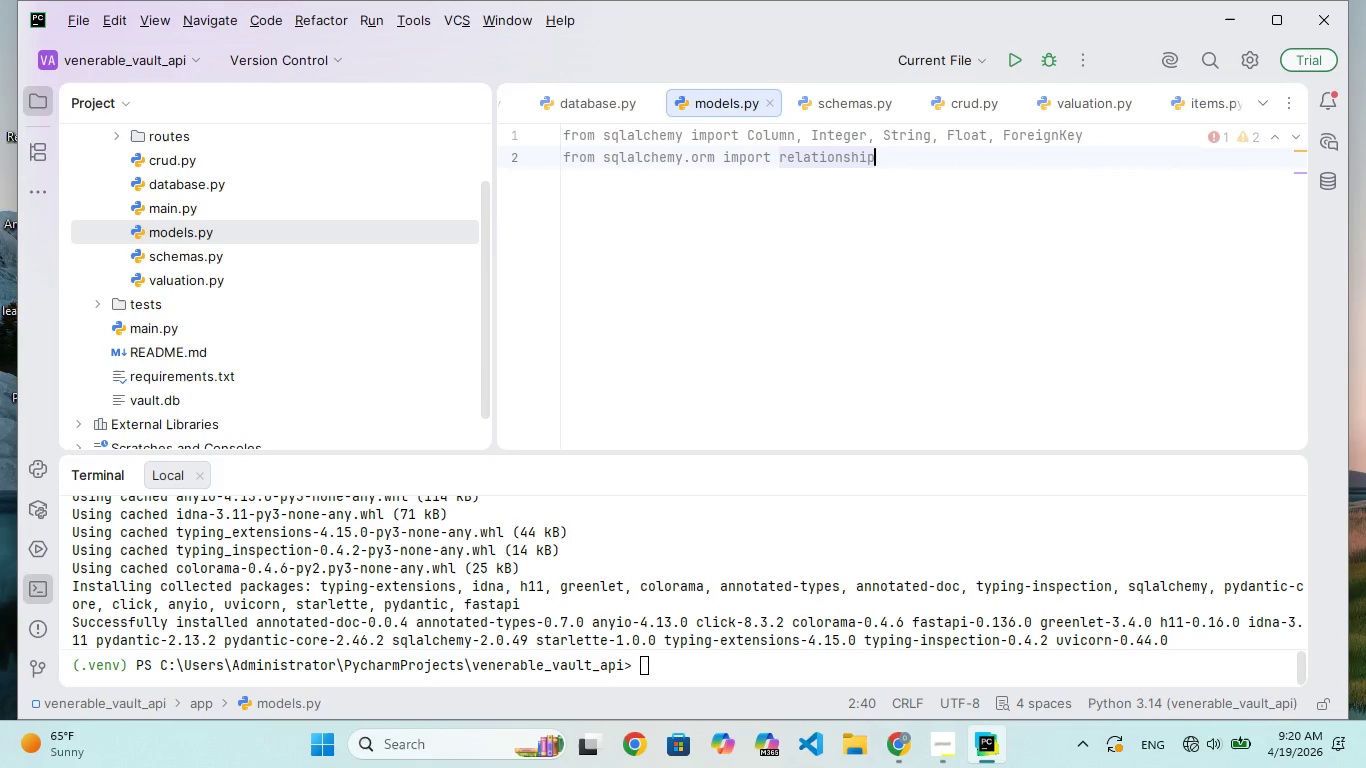 
key(Enter)
 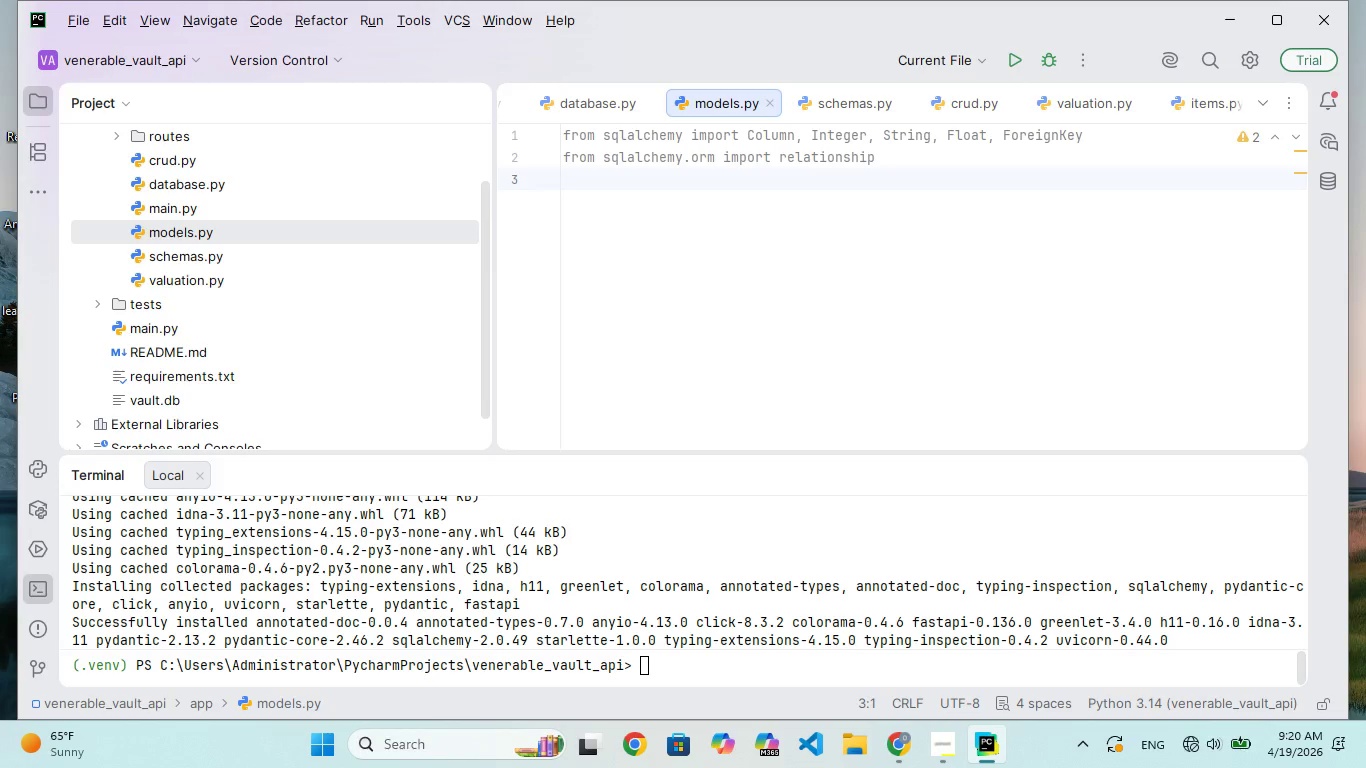 
type(from sql)
 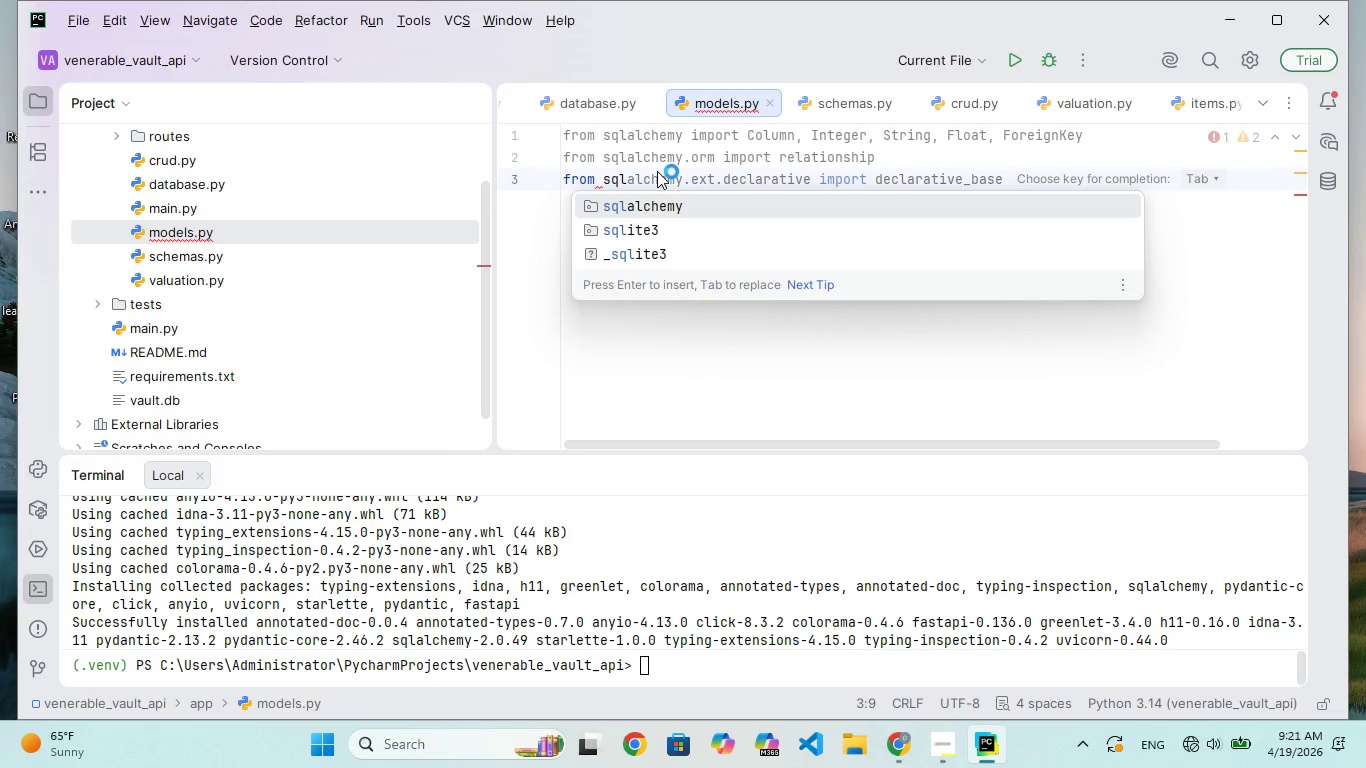 
key(Enter)
 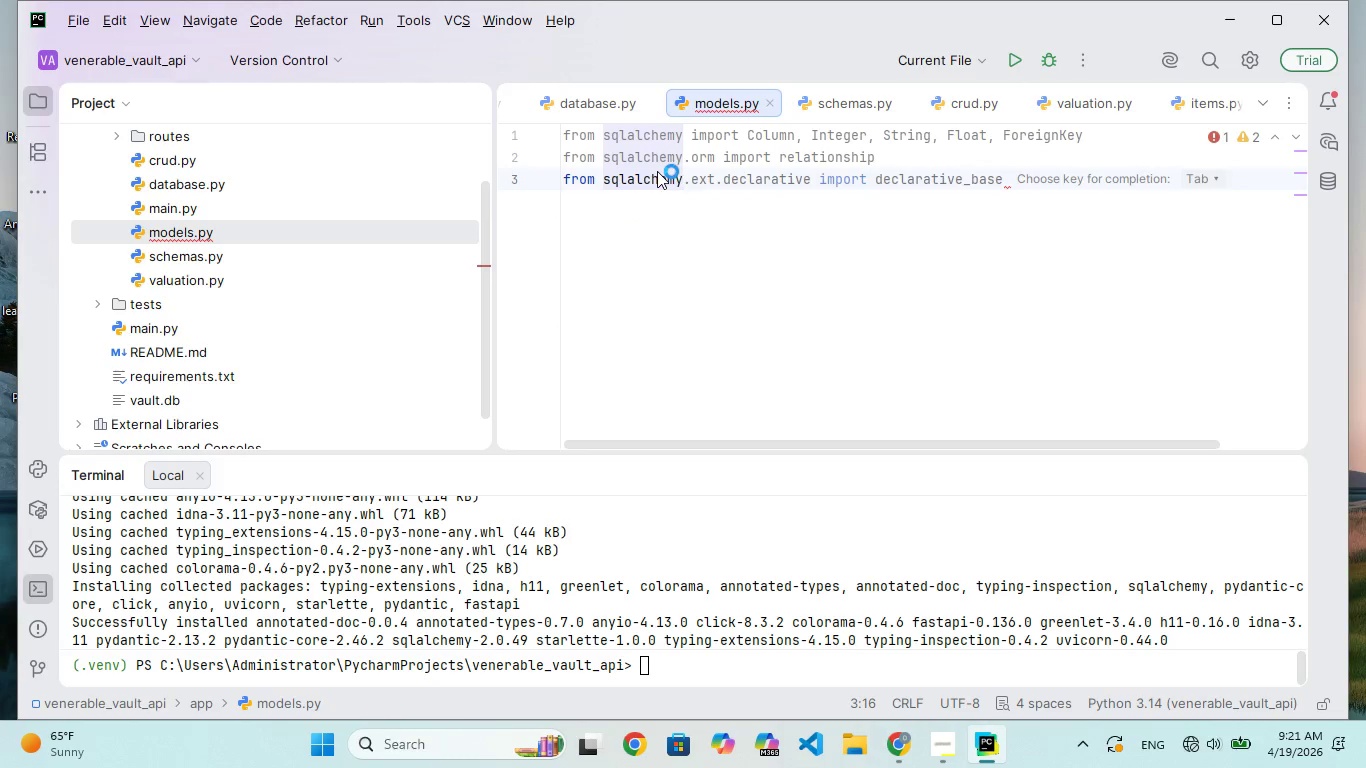 
type(imort )
 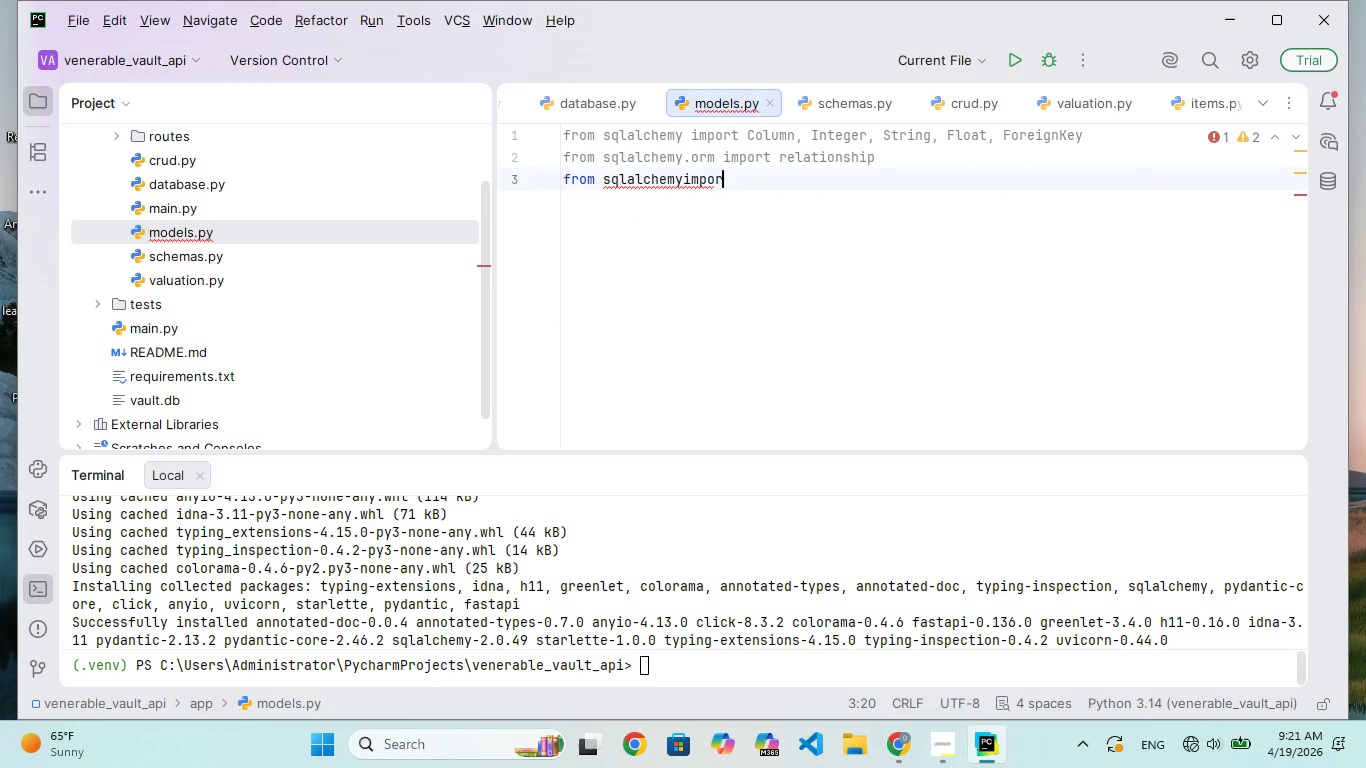 
hold_key(key=P, duration=0.33)
 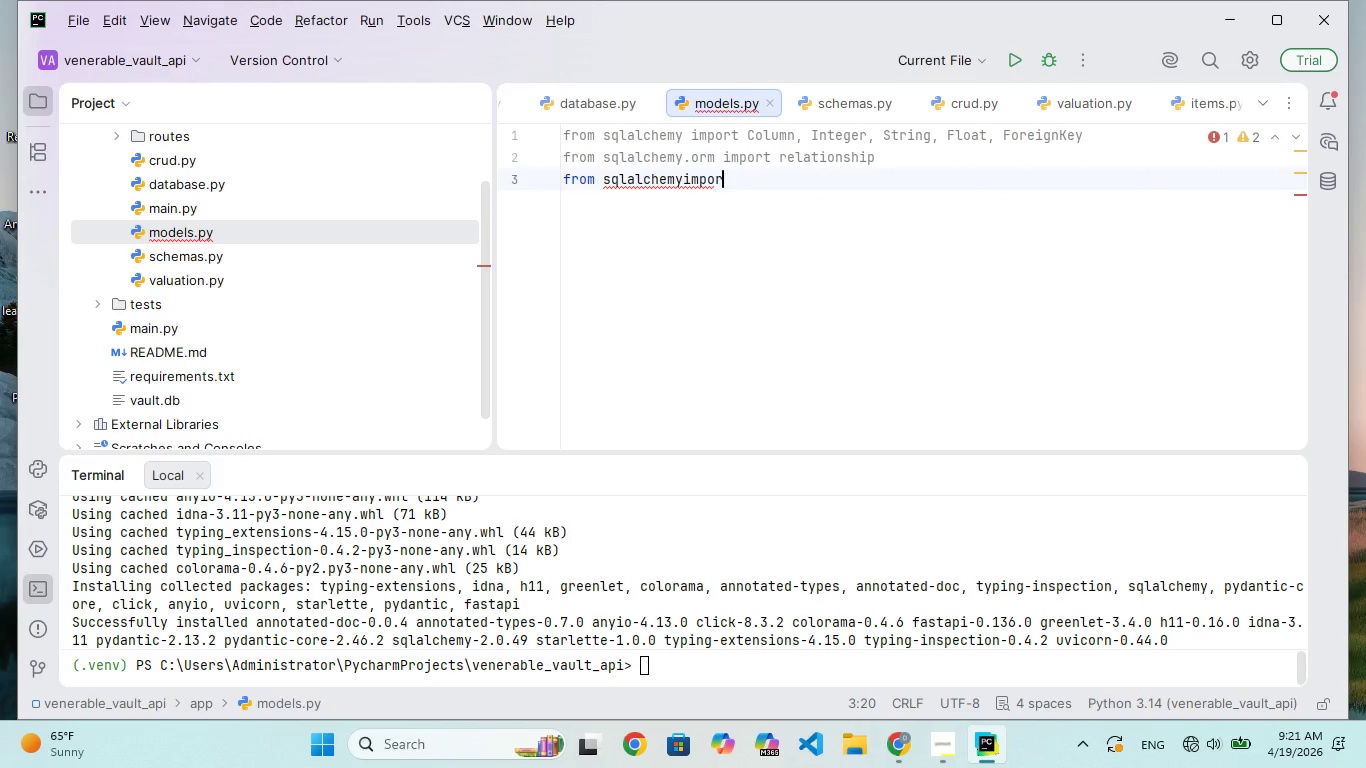 
key(ArrowLeft)
 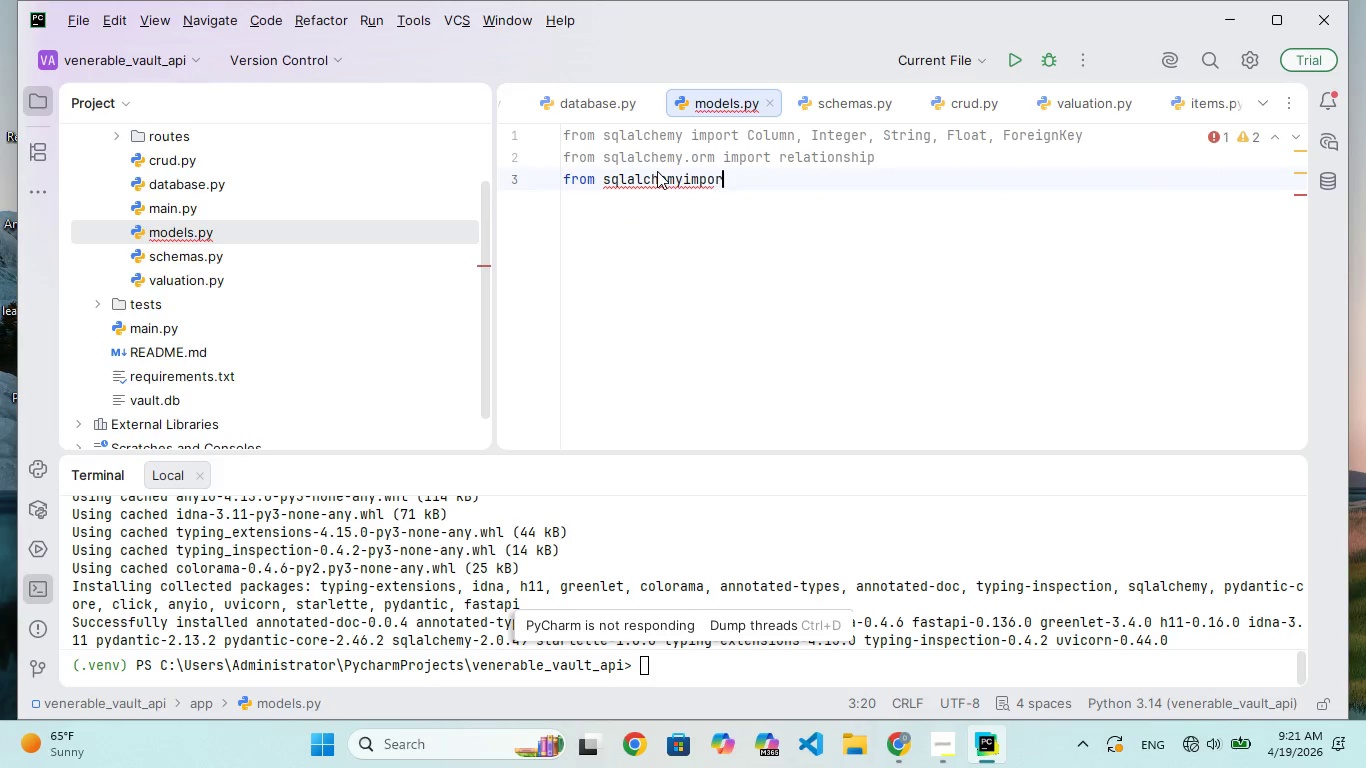 
key(ArrowLeft)
 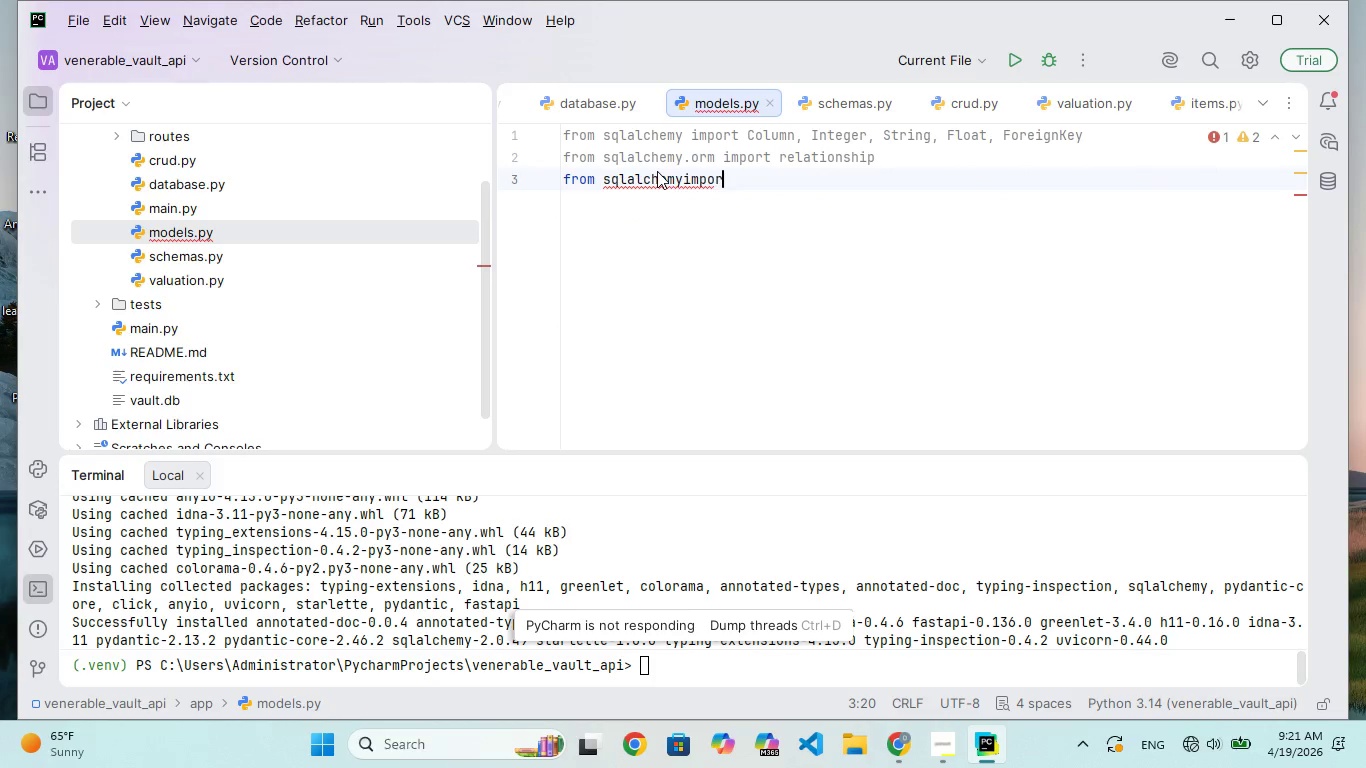 
key(ArrowLeft)
 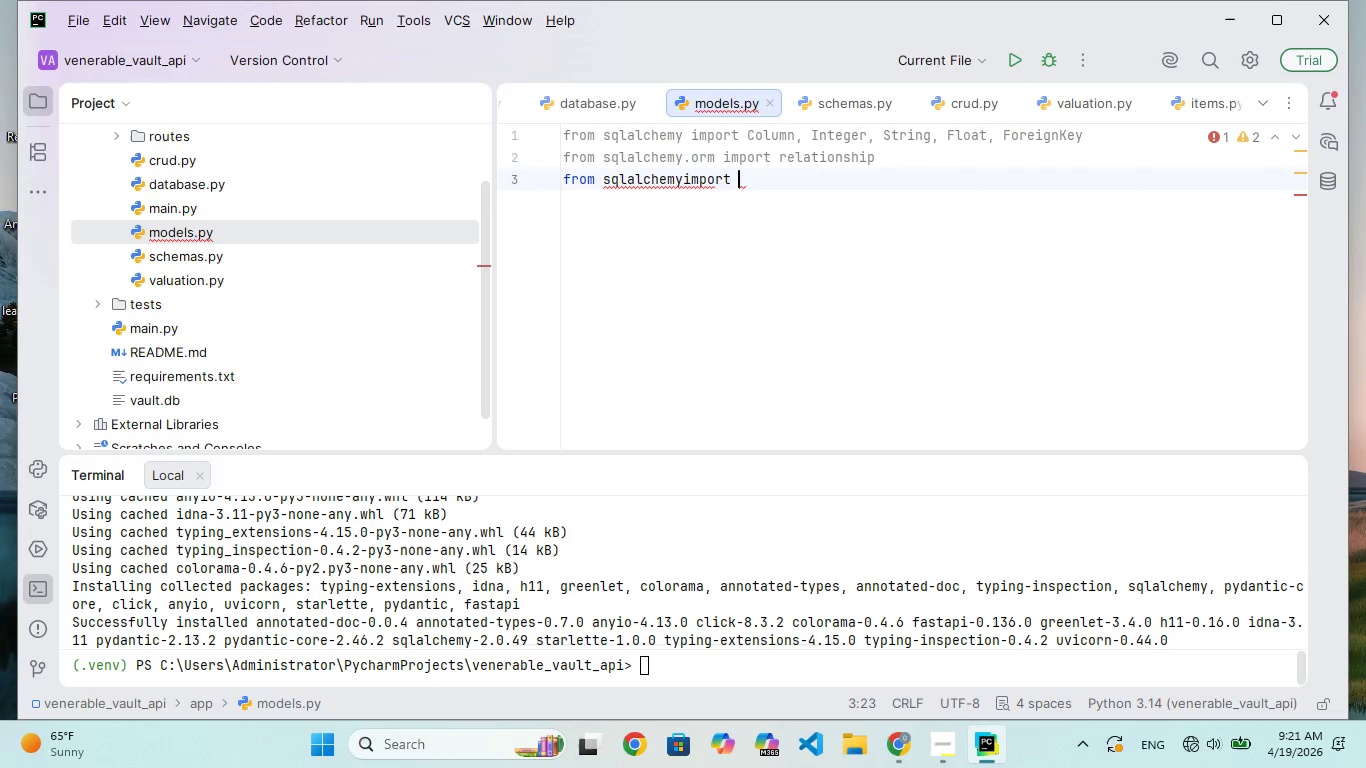 
key(ArrowLeft)
 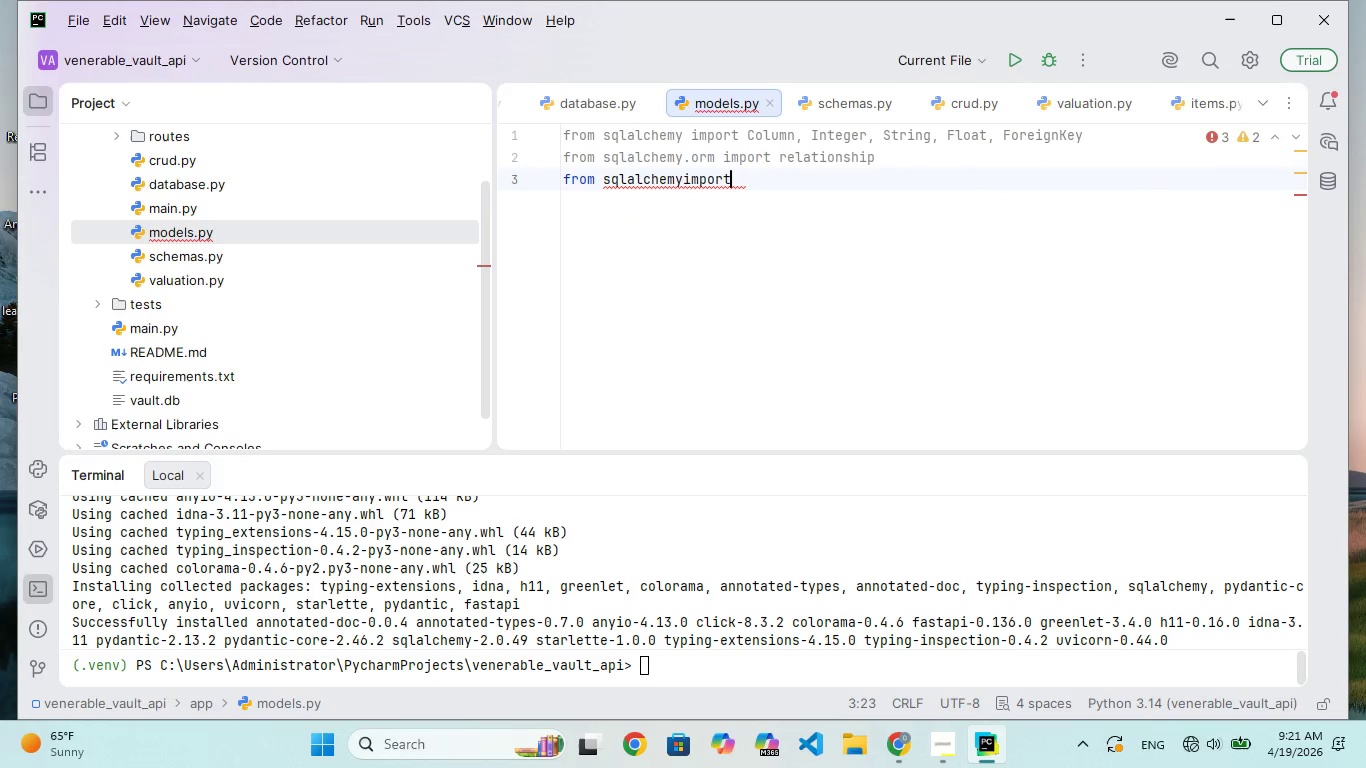 
key(ArrowLeft)
 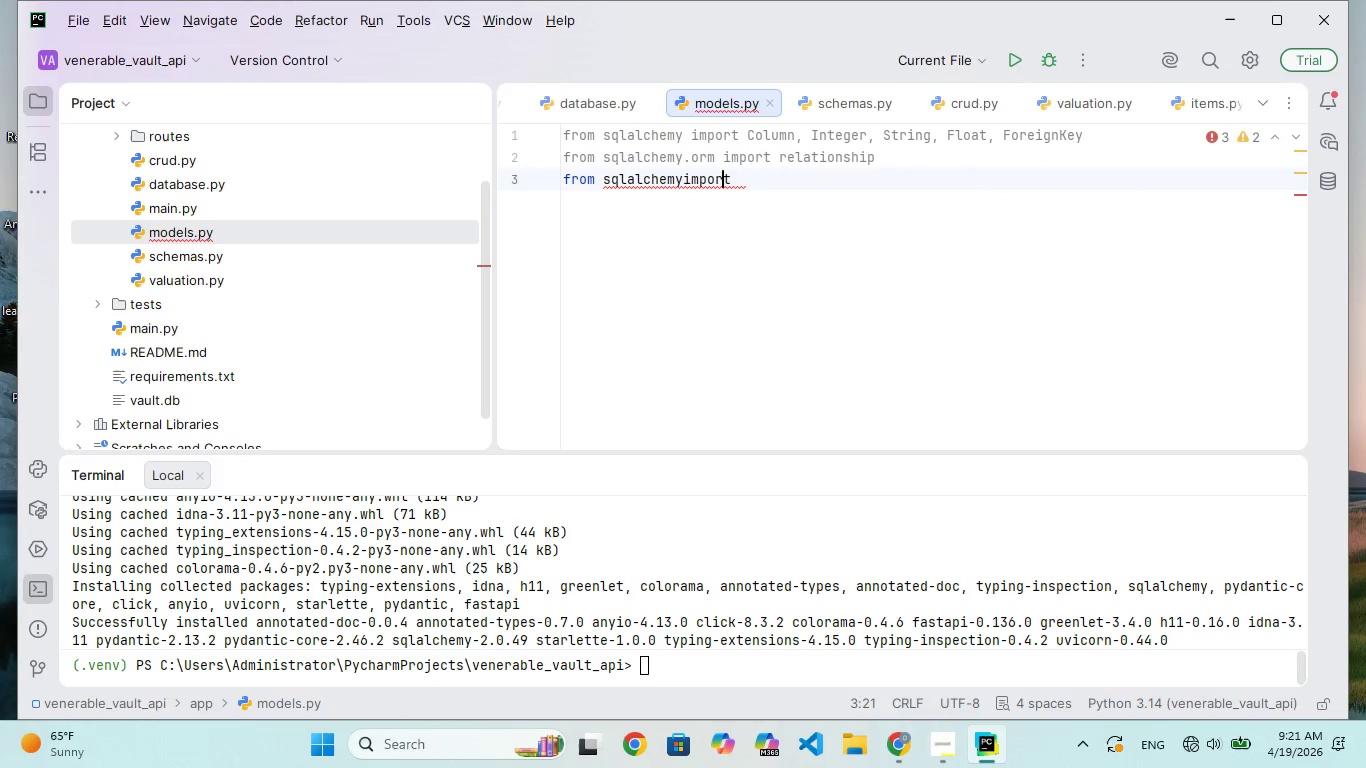 
key(ArrowLeft)
 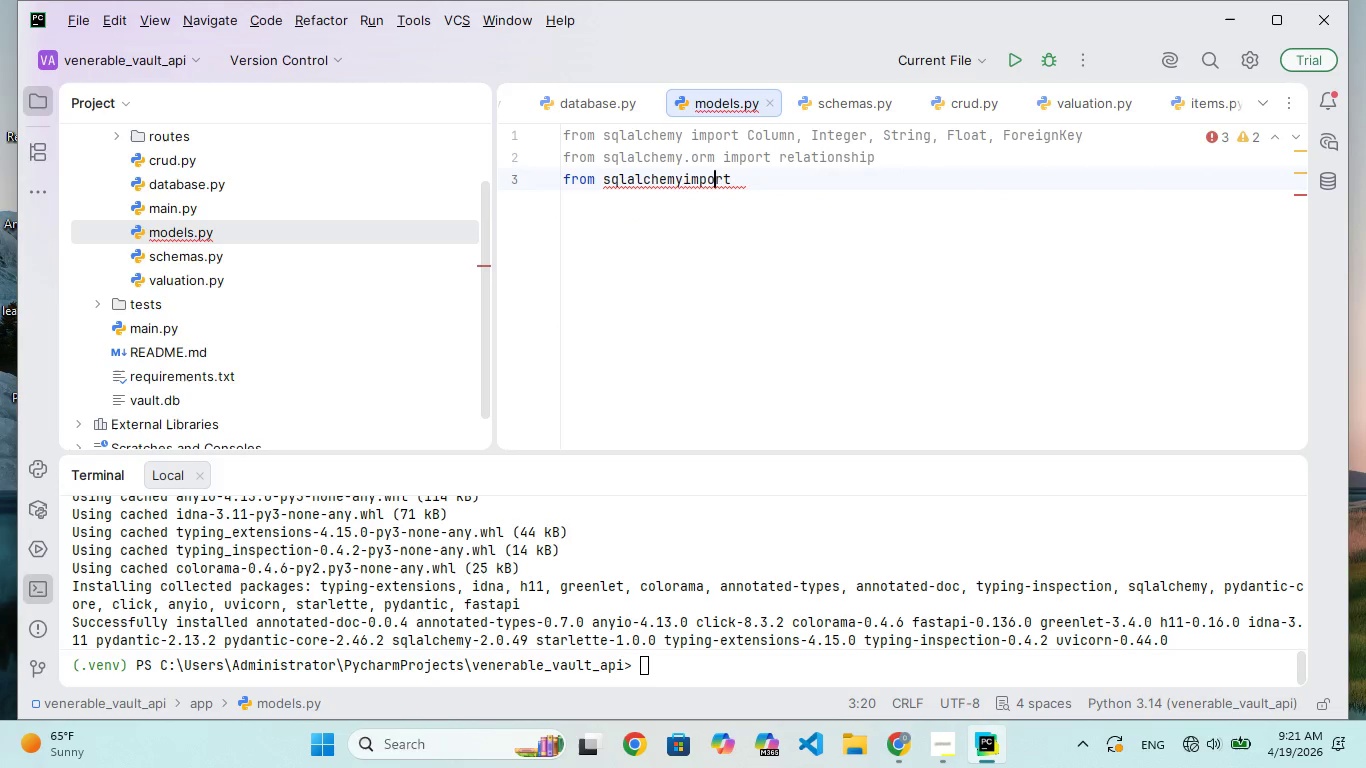 
key(ArrowLeft)
 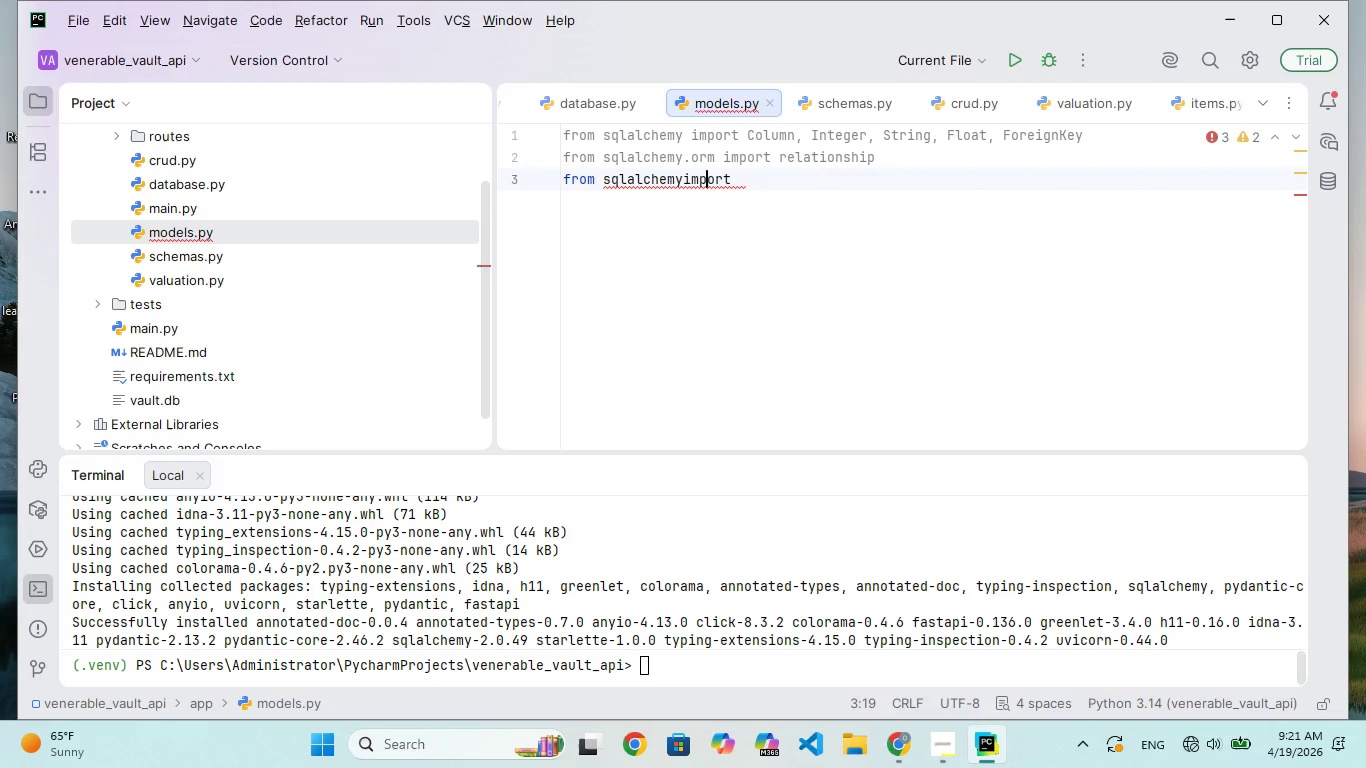 
key(ArrowLeft)
 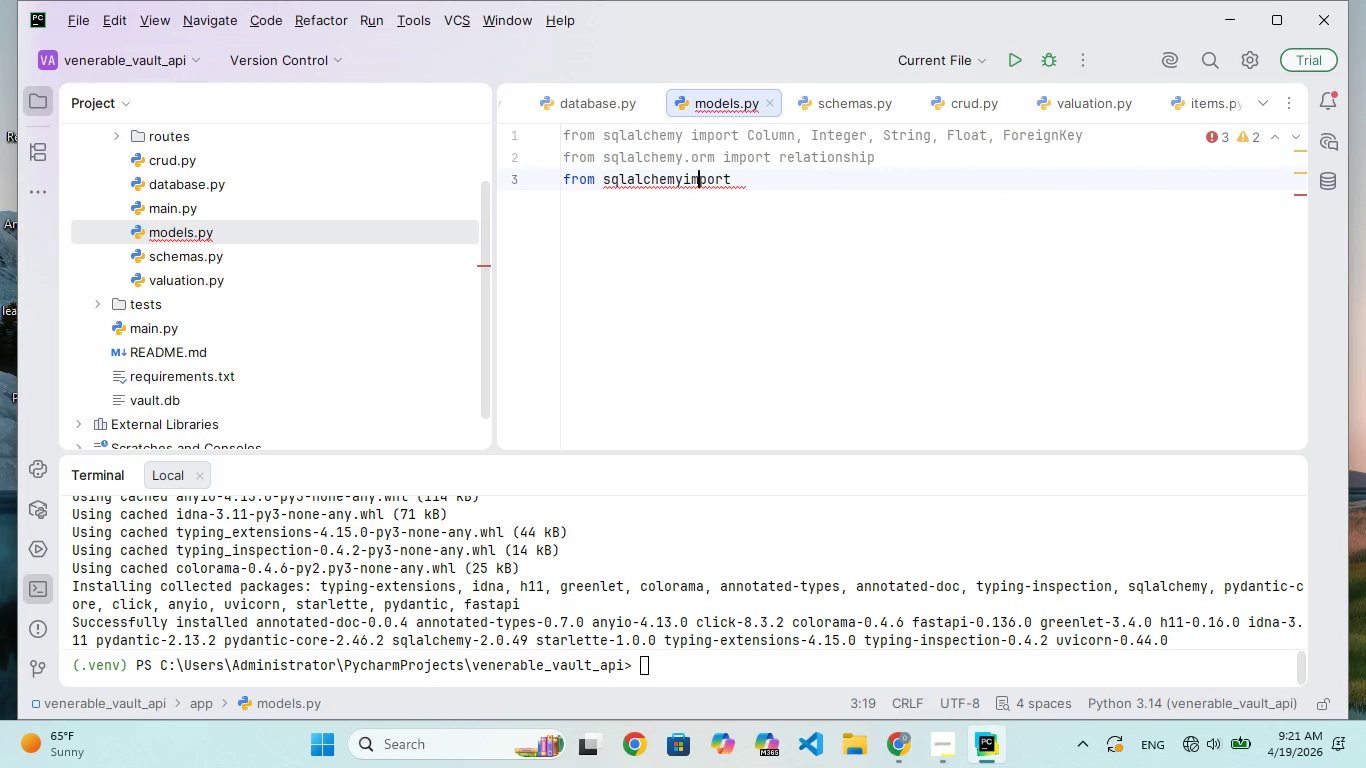 
key(ArrowLeft)
 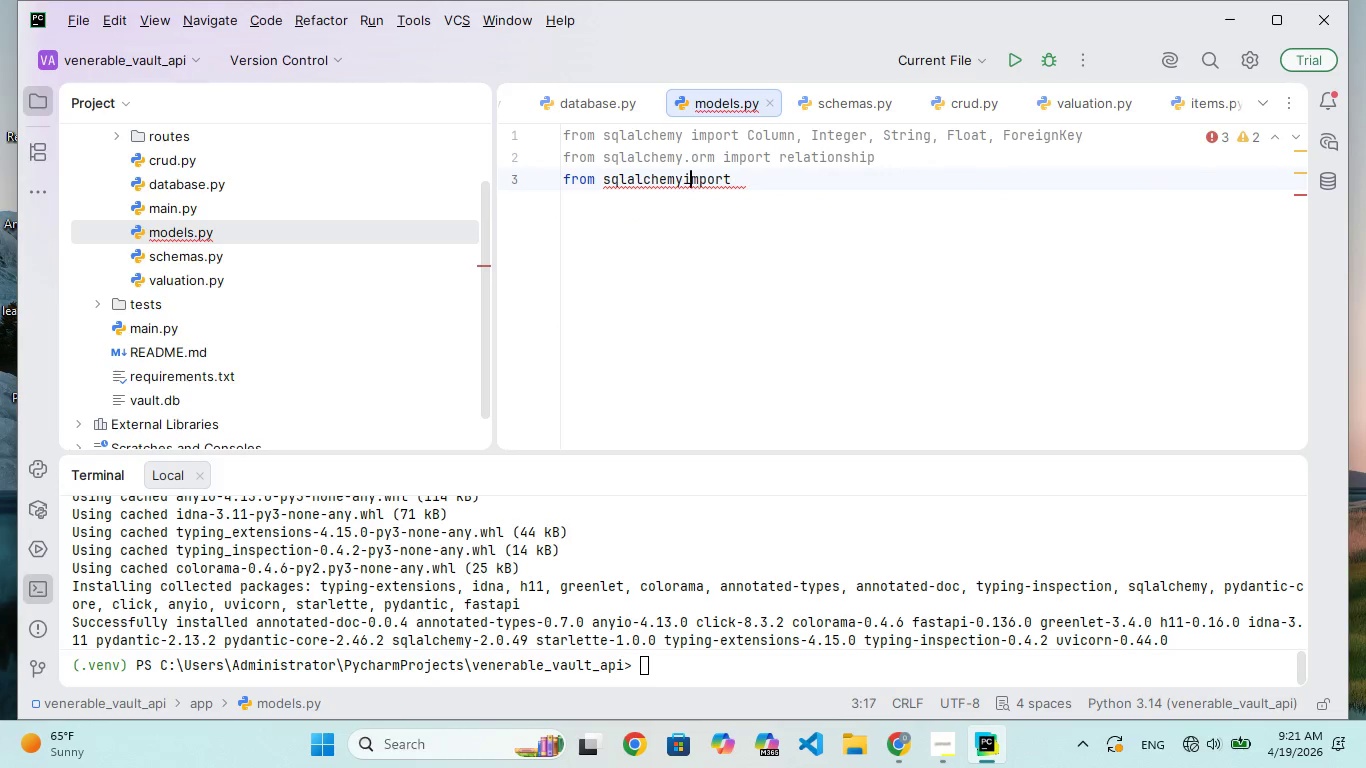 
key(ArrowLeft)
 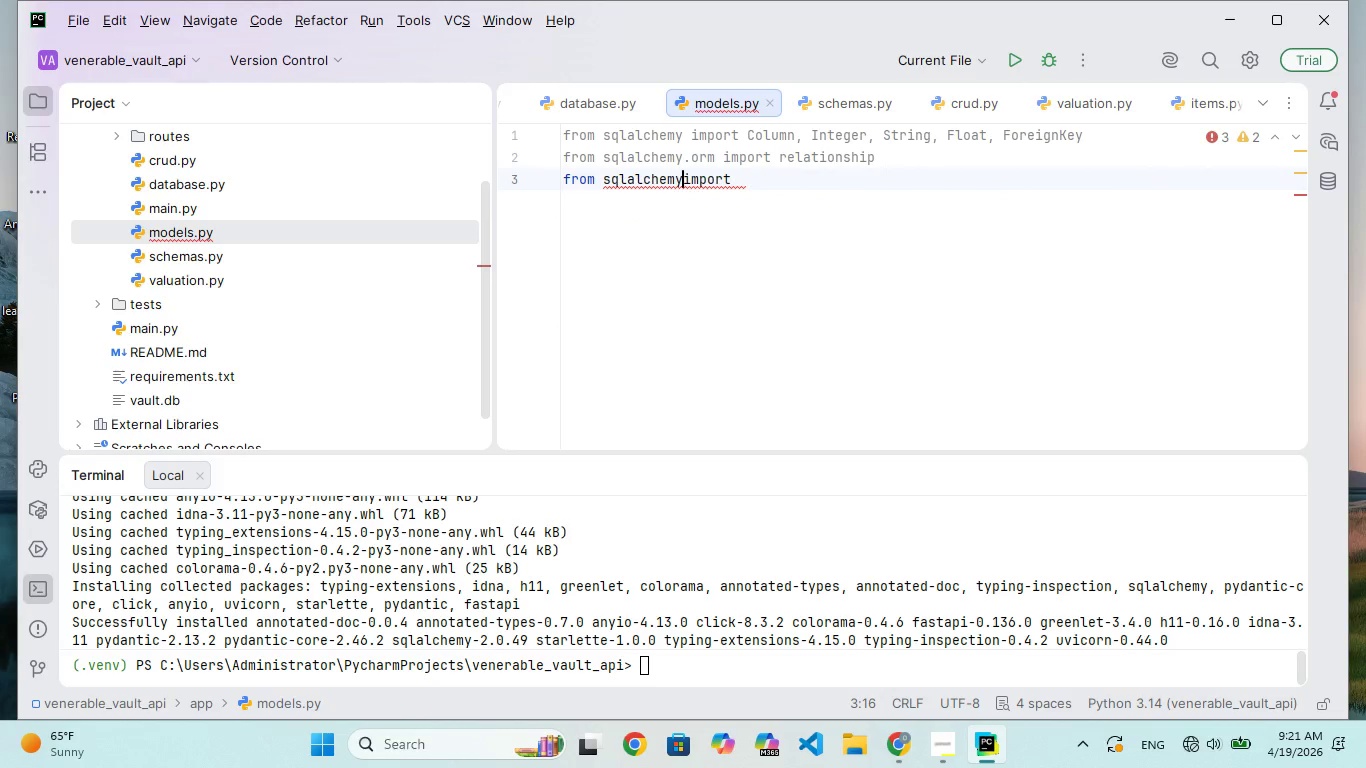 
key(Space)
 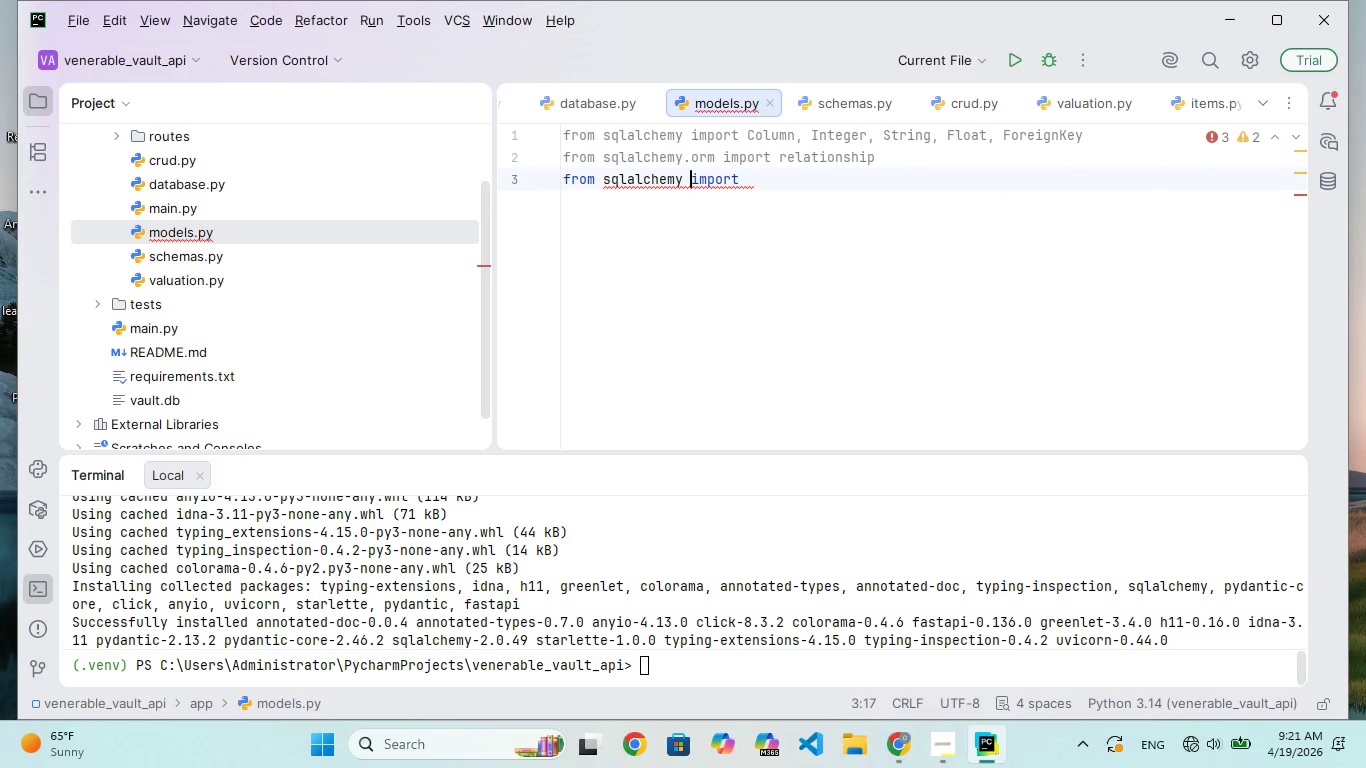 
key(ArrowRight)
 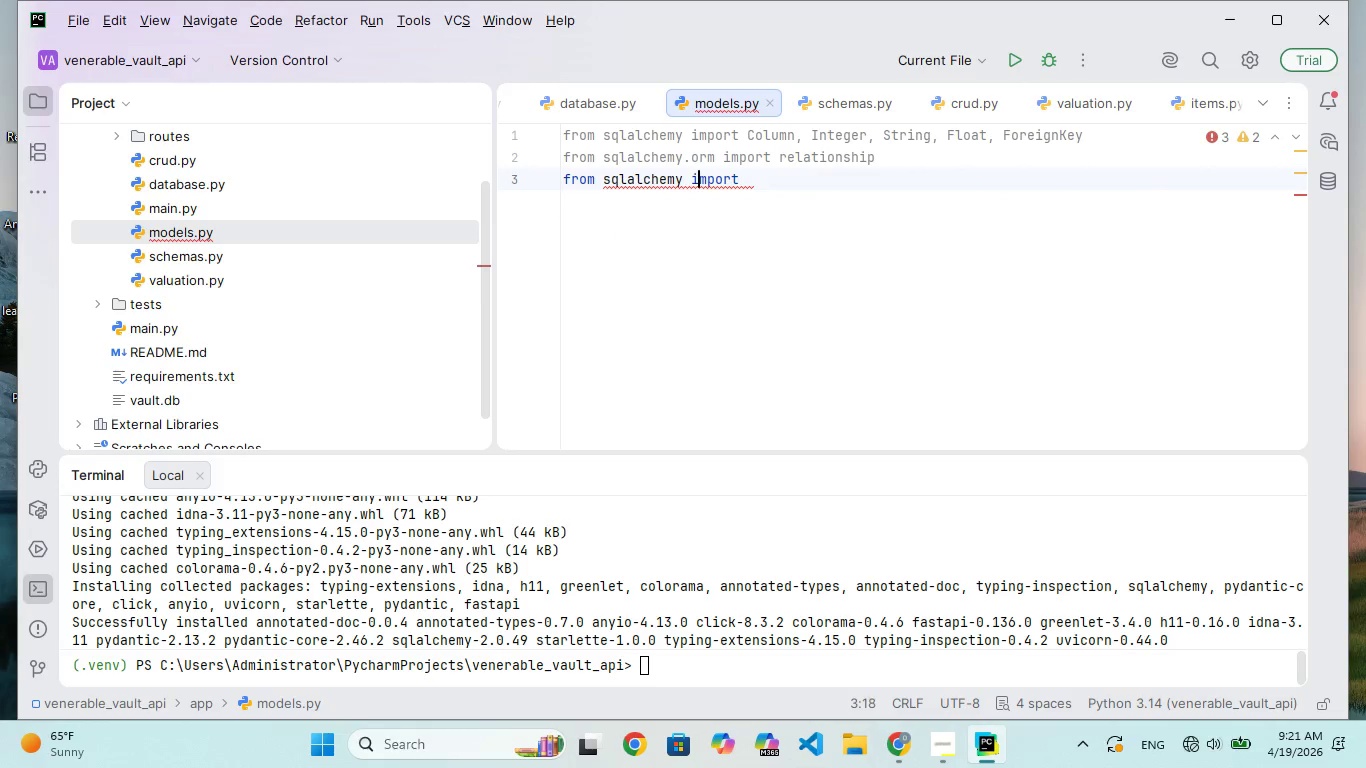 
key(ArrowRight)
 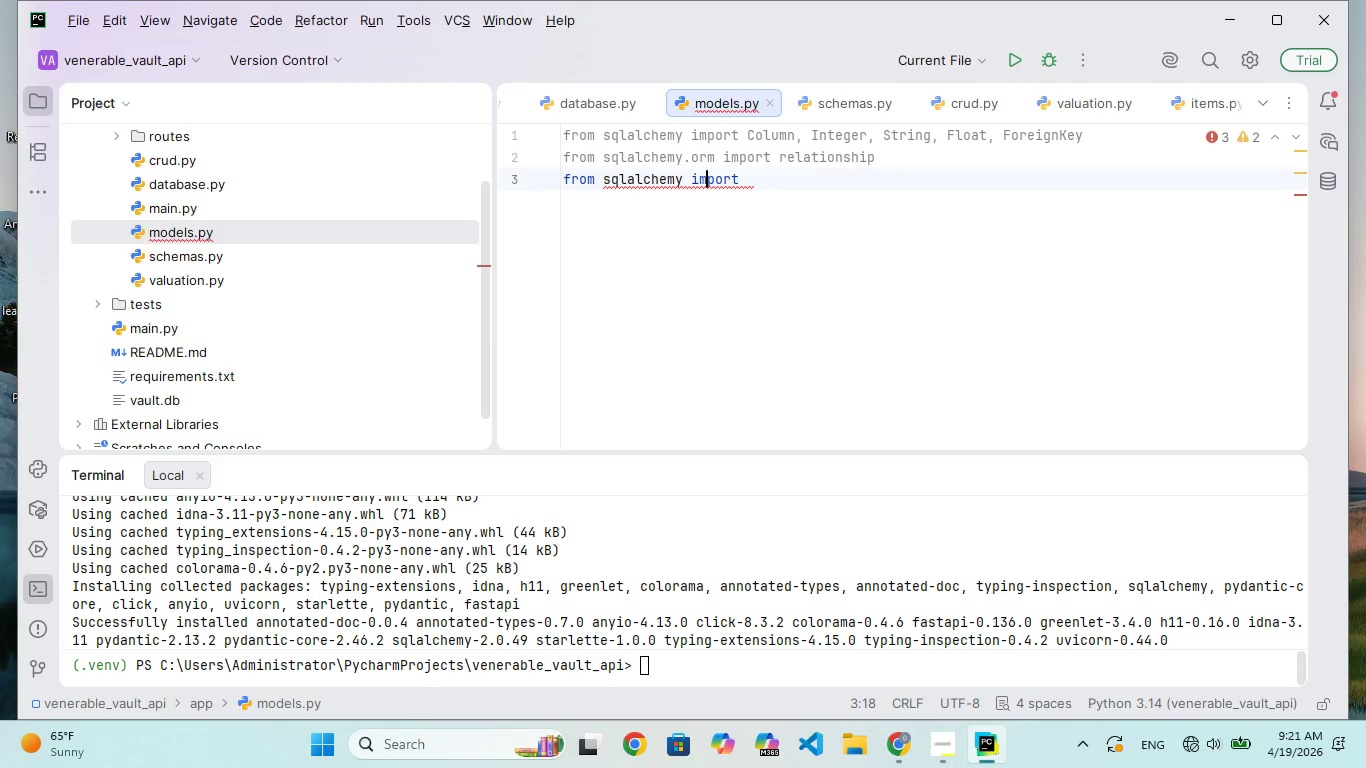 
key(ArrowRight)
 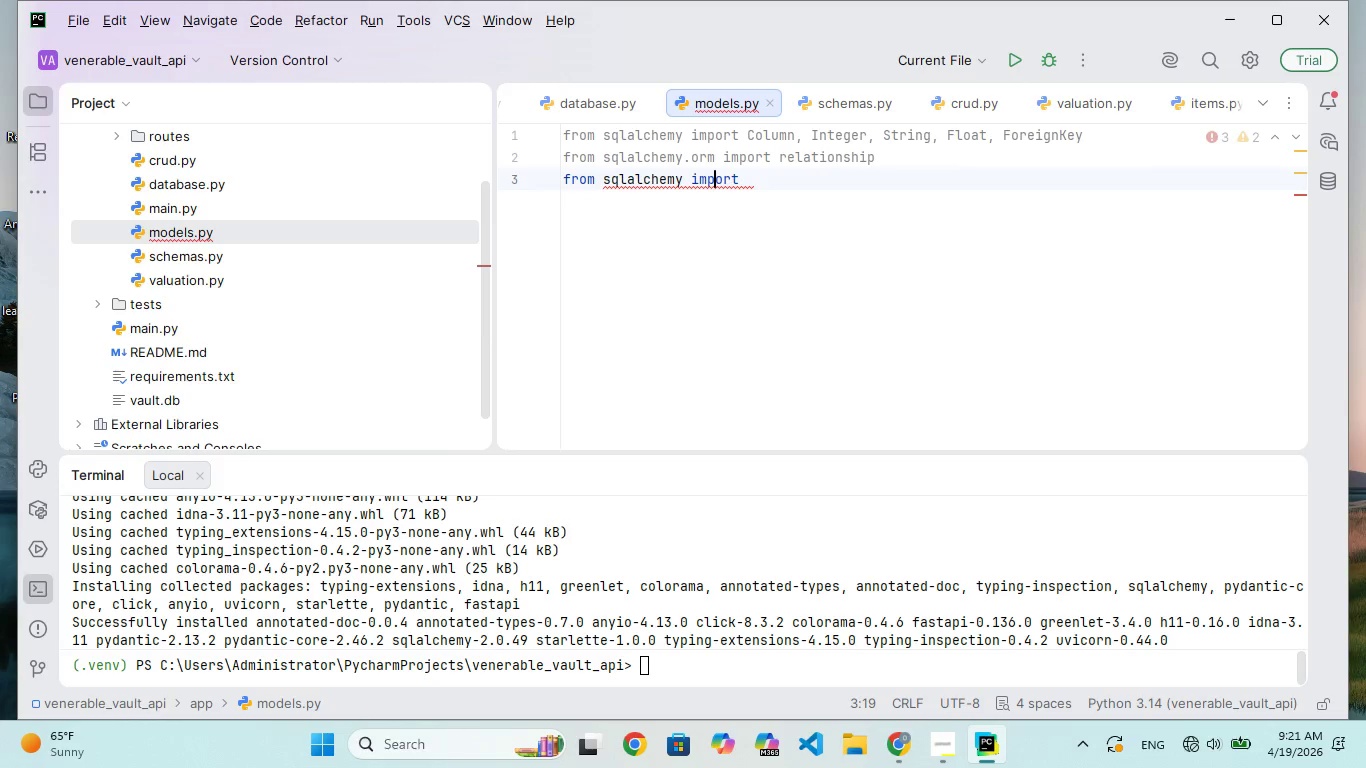 
key(ArrowRight)
 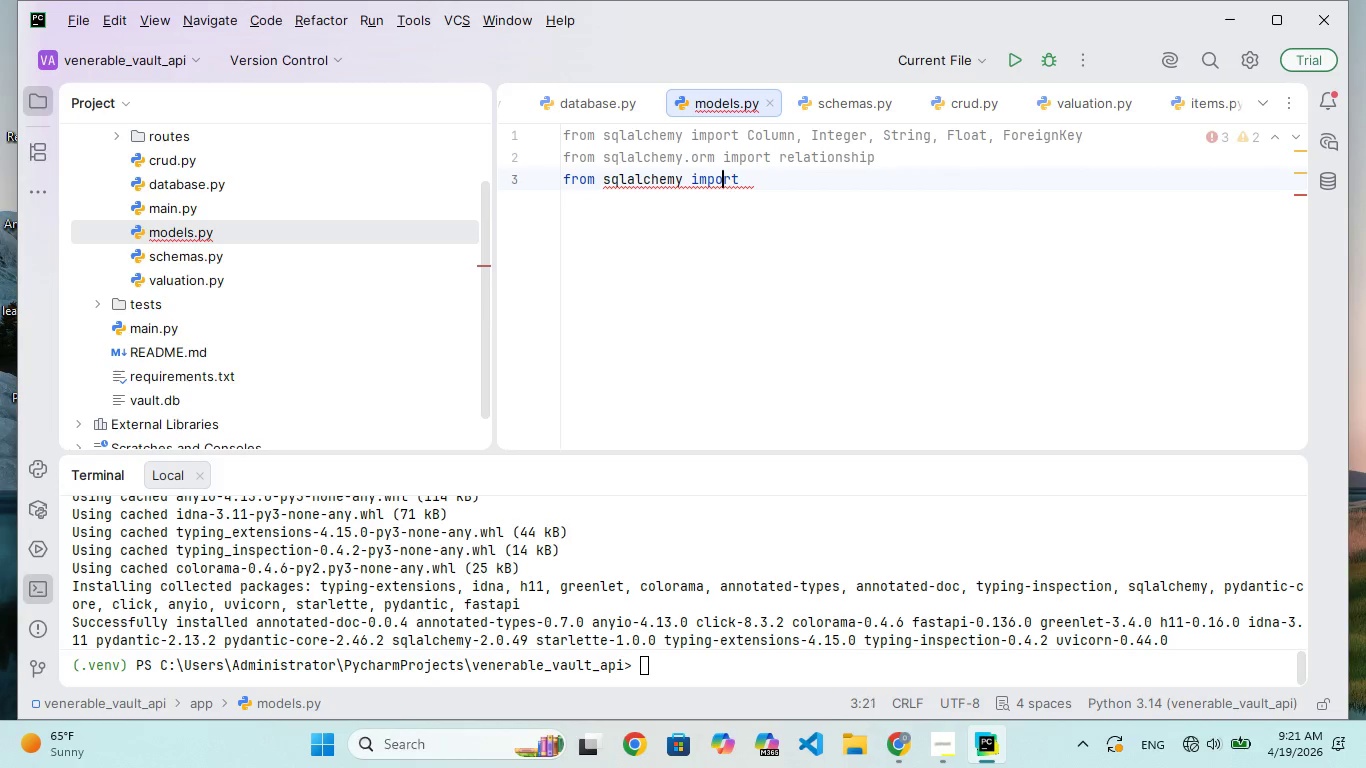 
key(ArrowRight)
 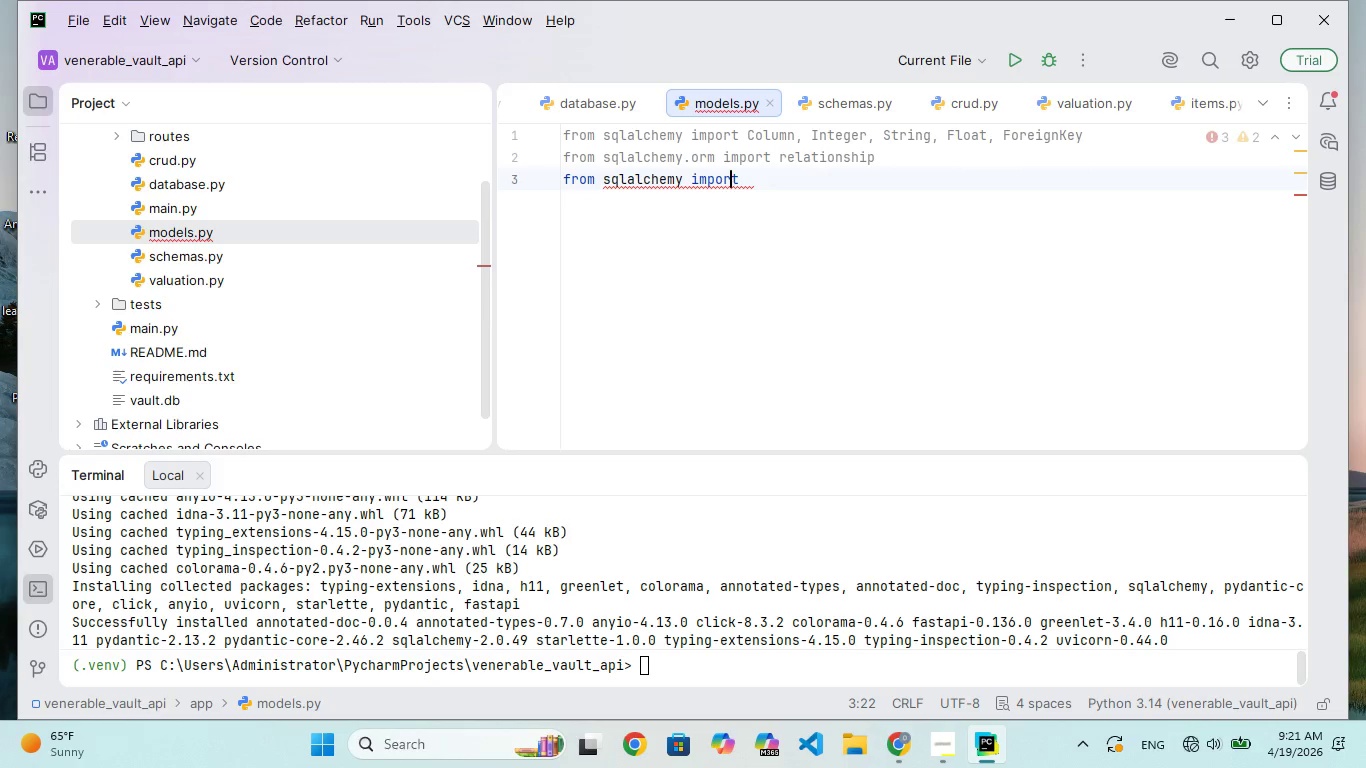 
key(ArrowRight)
 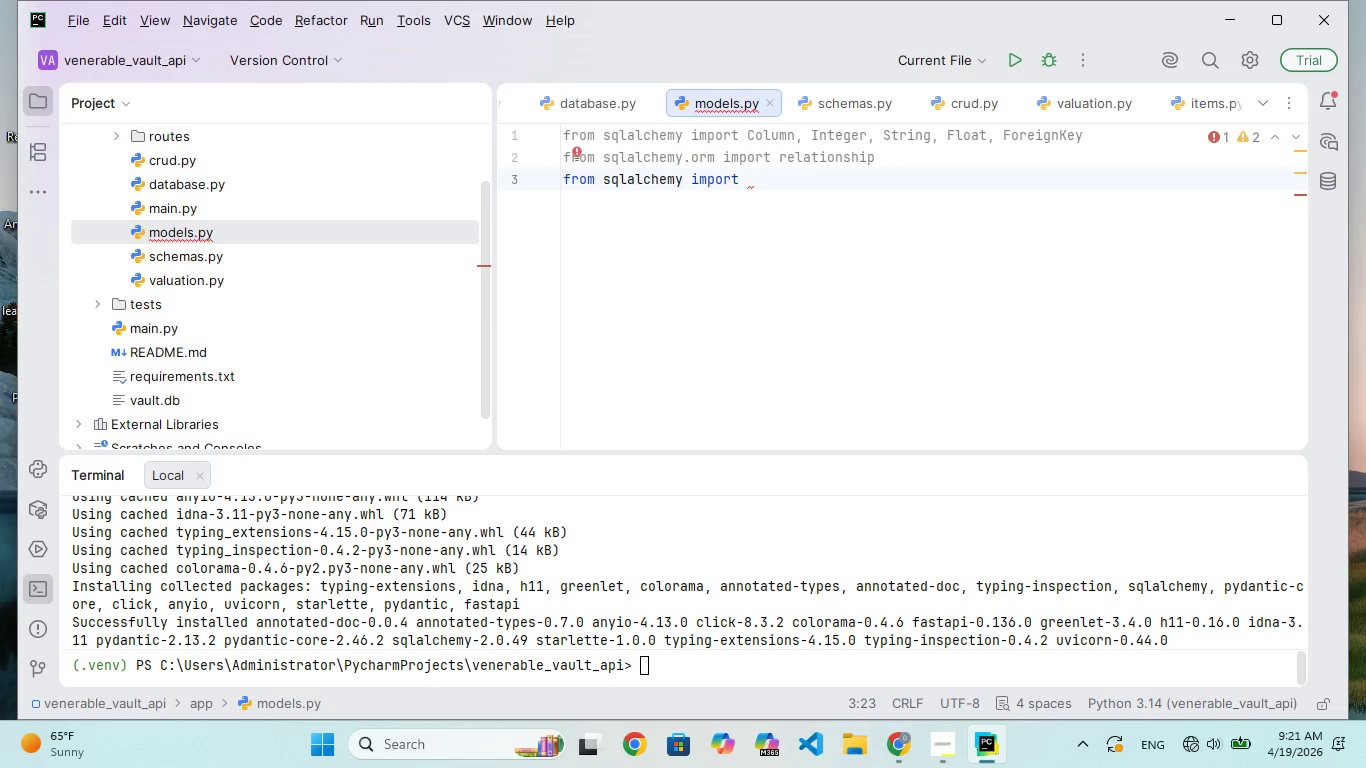 
type( Base)
 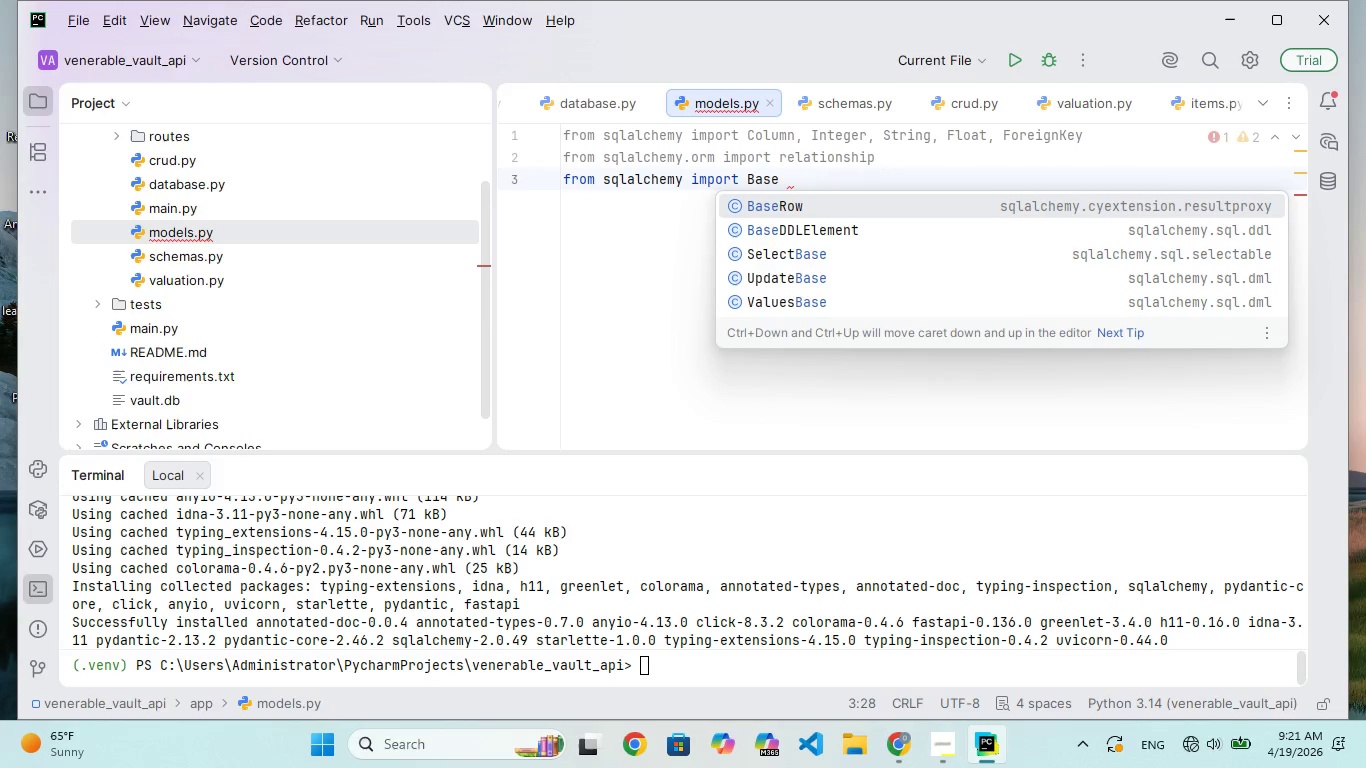 
key(Enter)
 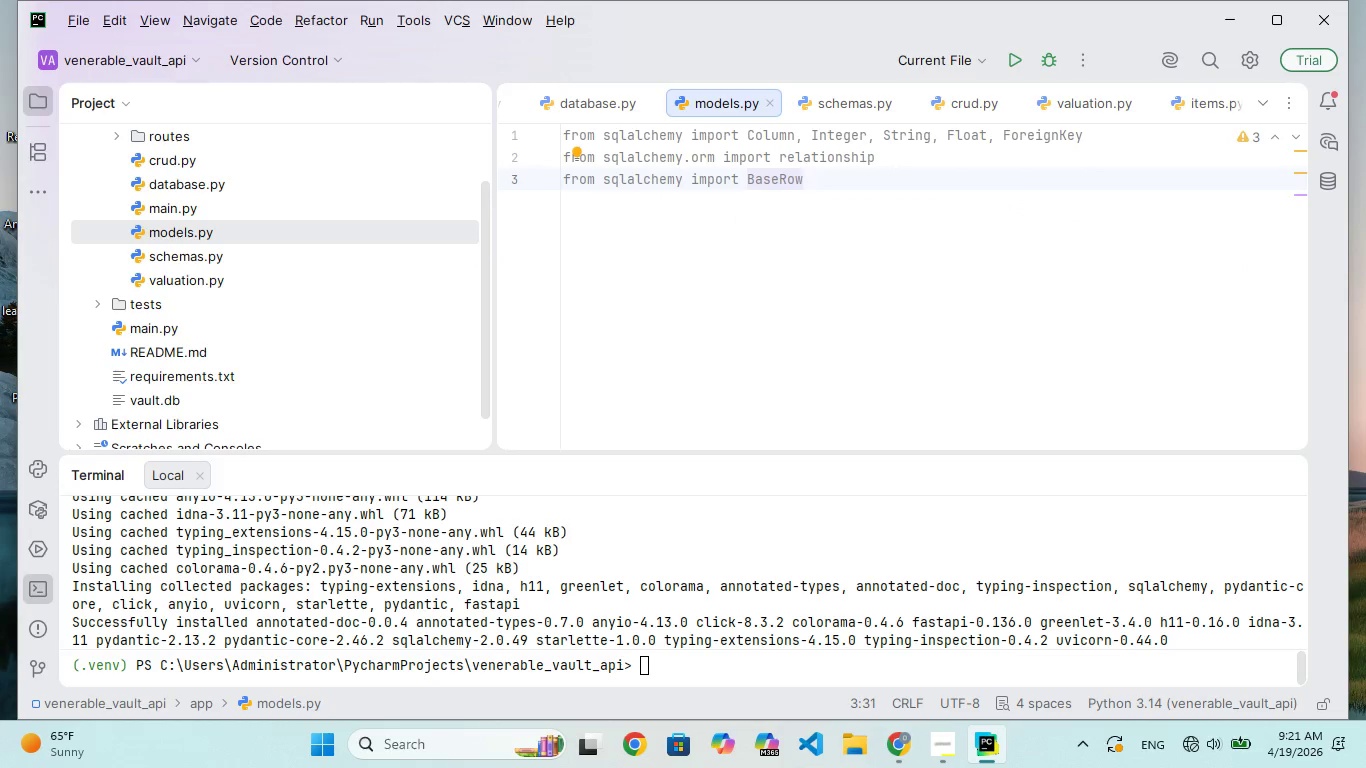 
key(Backspace)
 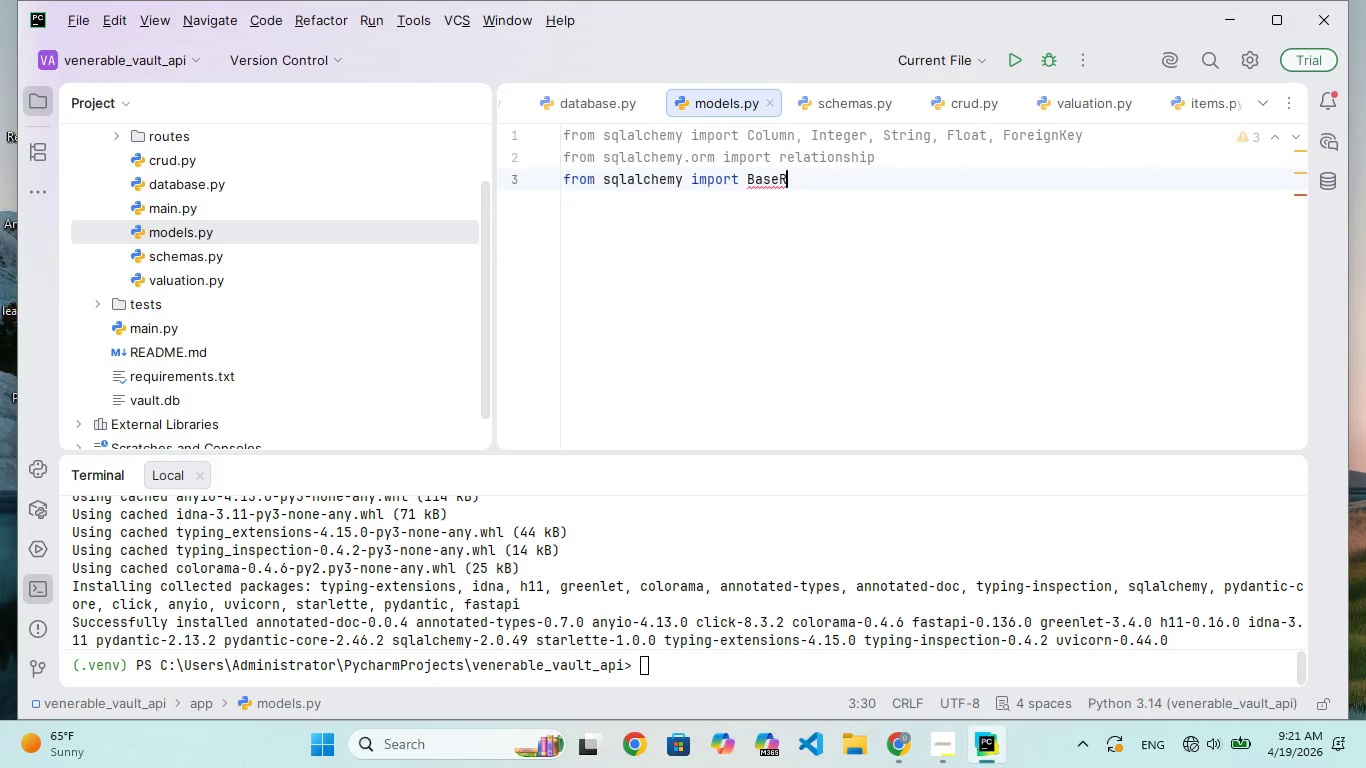 
key(Backspace)
 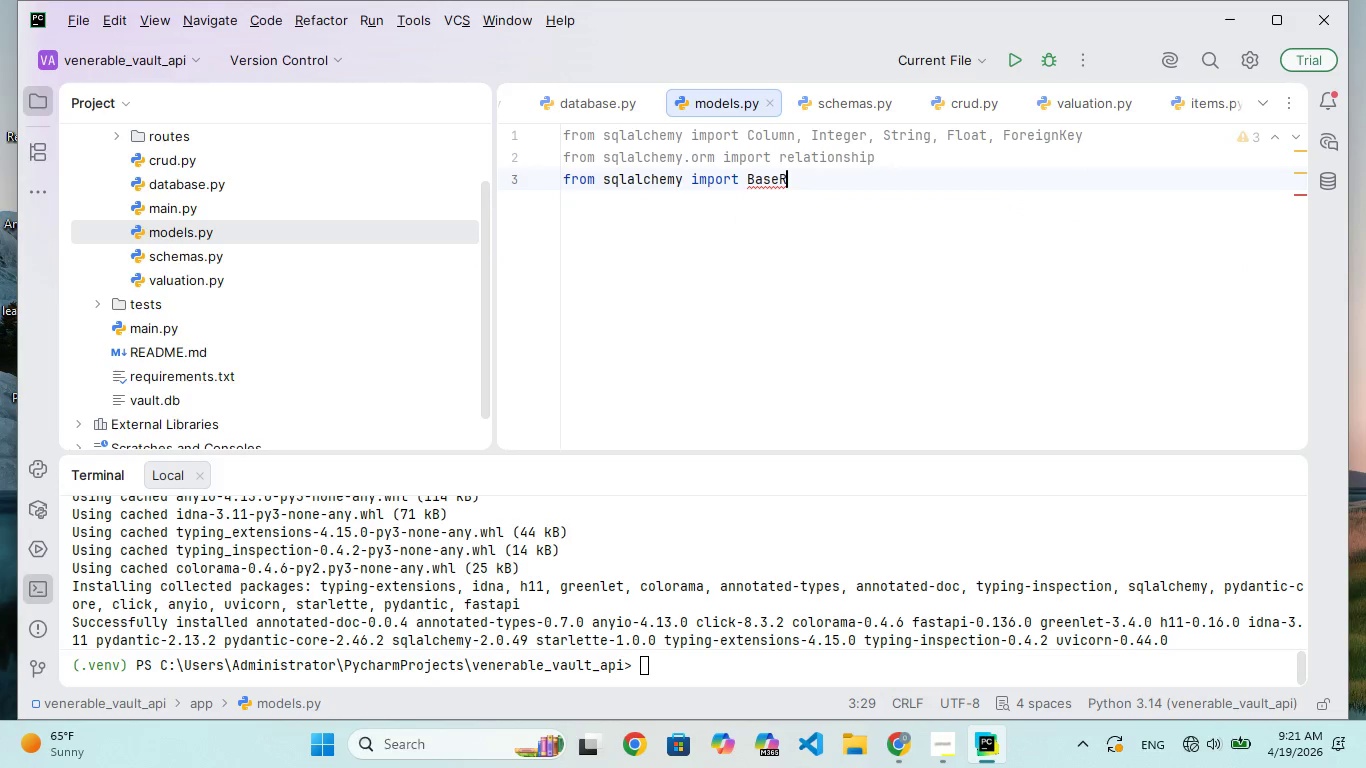 
key(Backspace)
 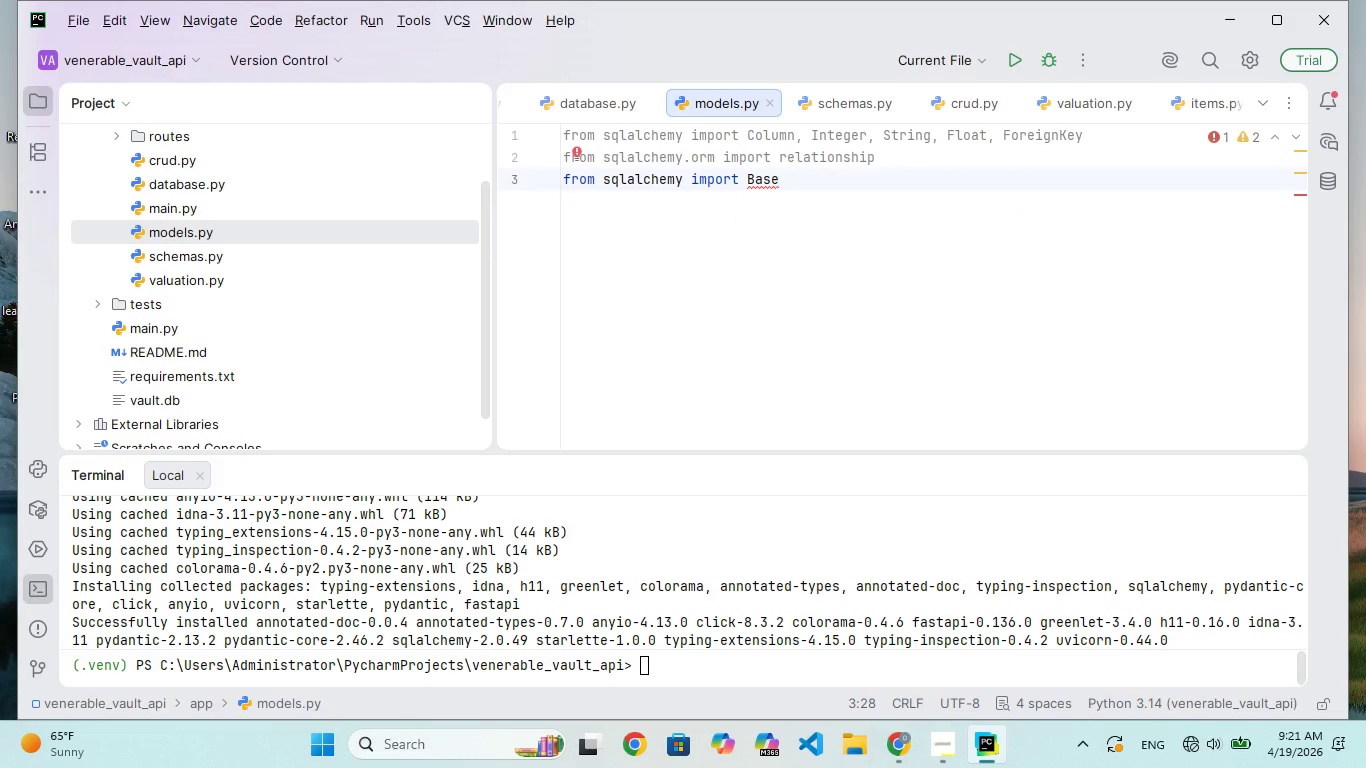 
key(Enter)
 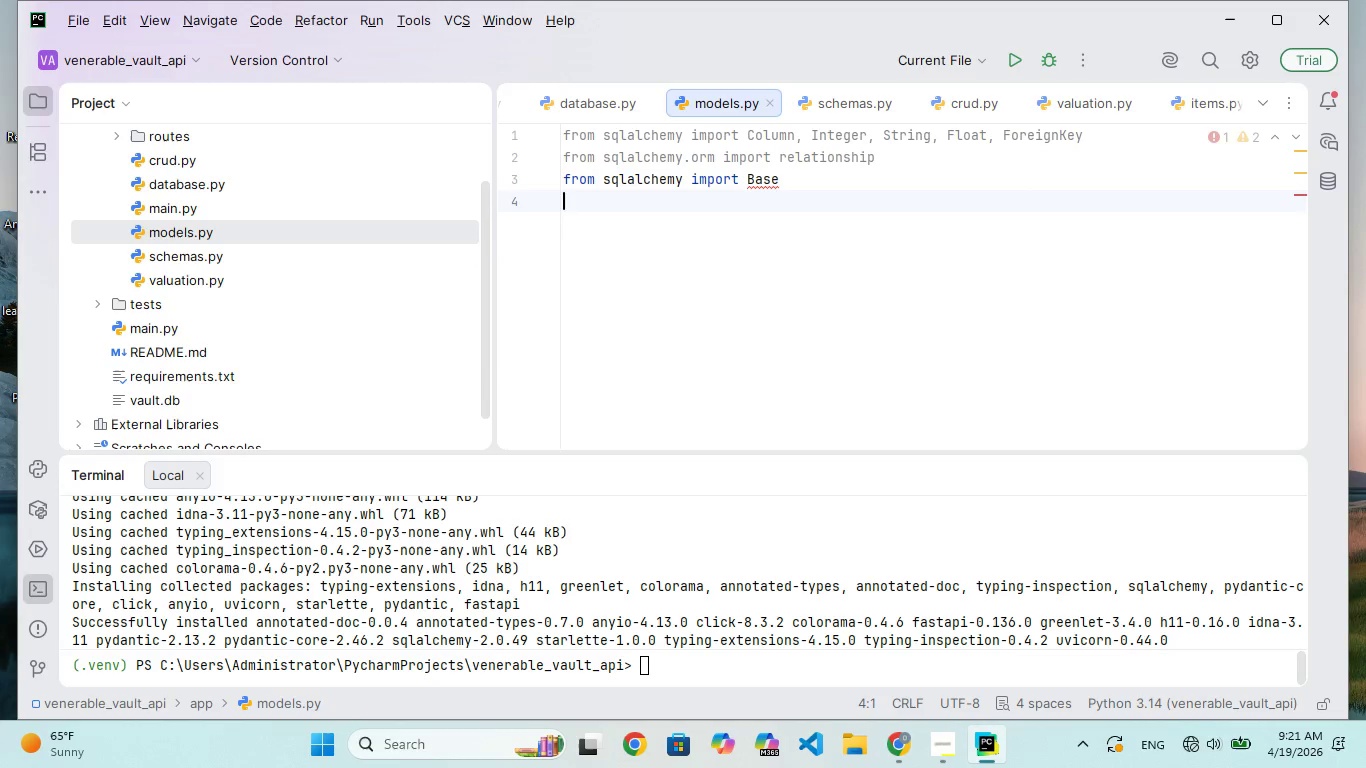 
key(Enter)
 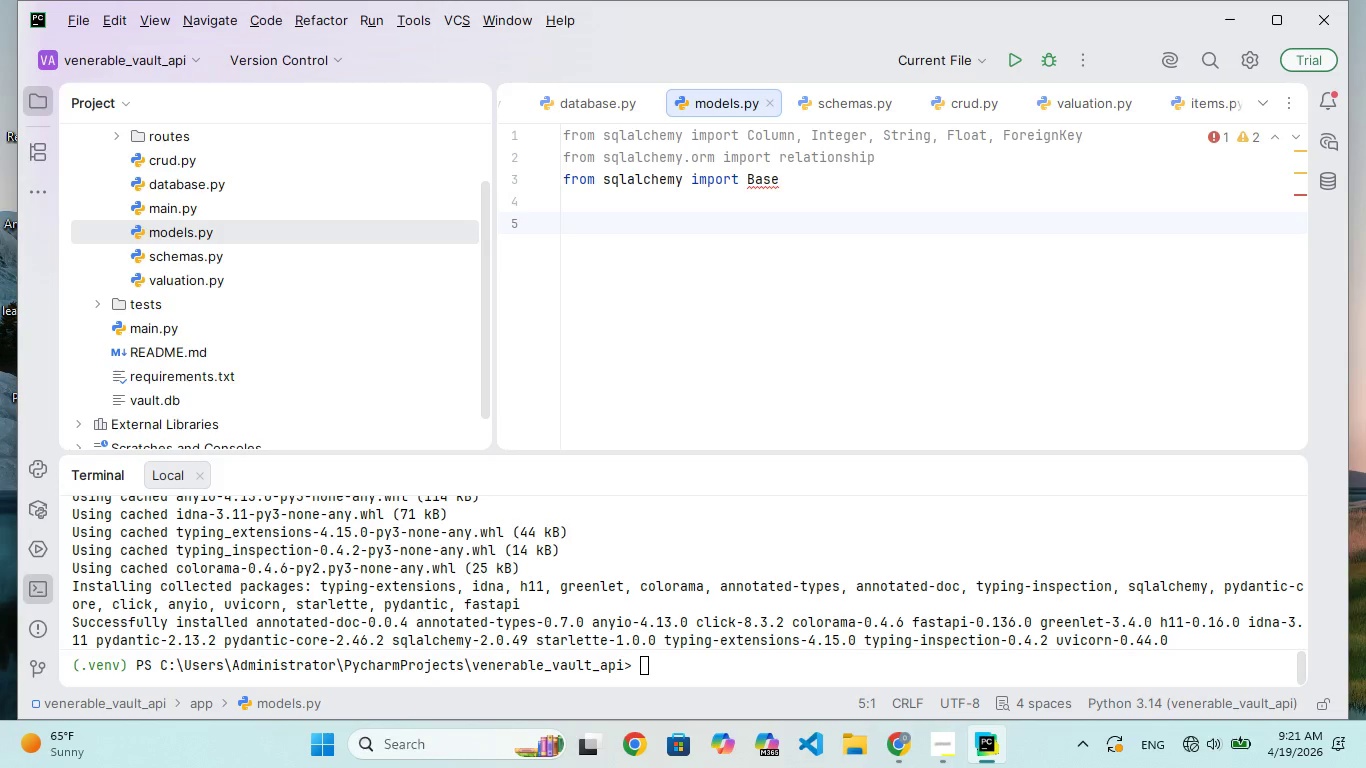 
key(ArrowUp)
 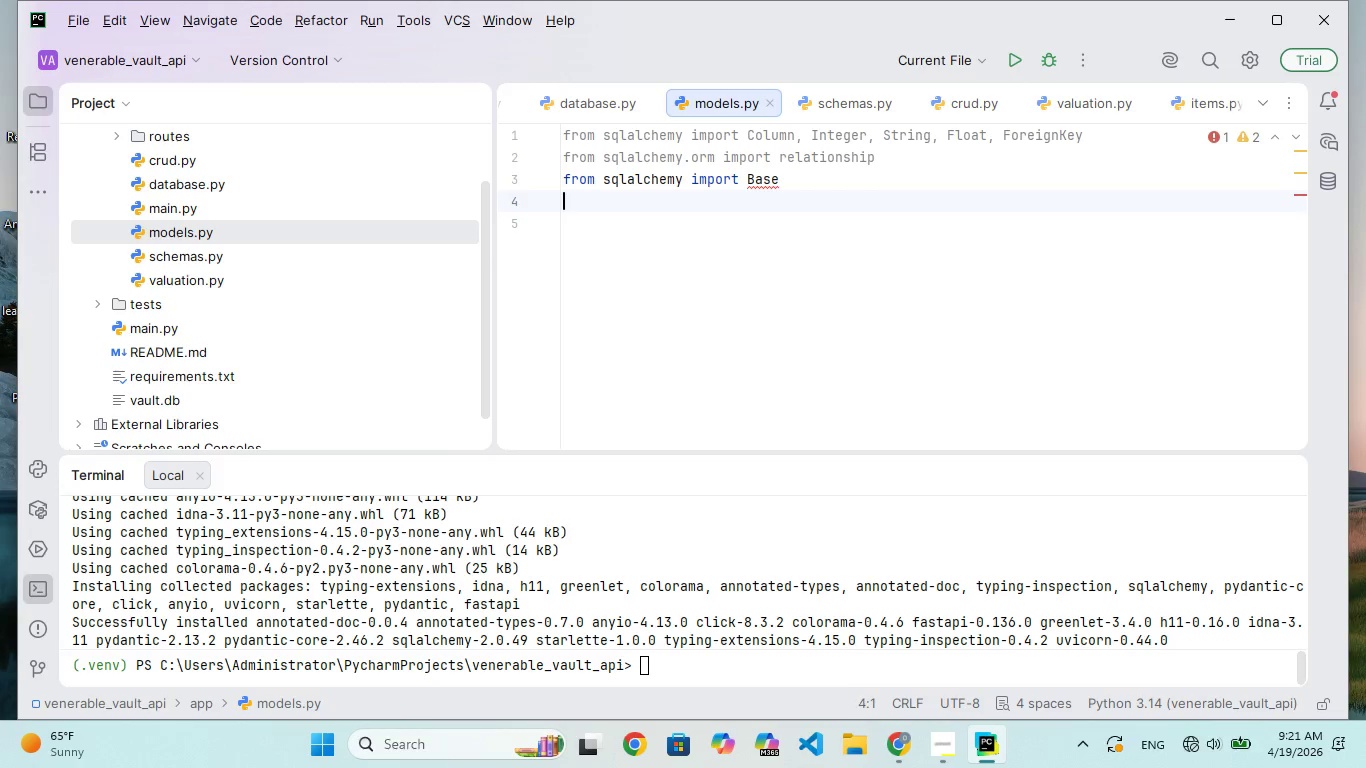 
key(ArrowUp)
 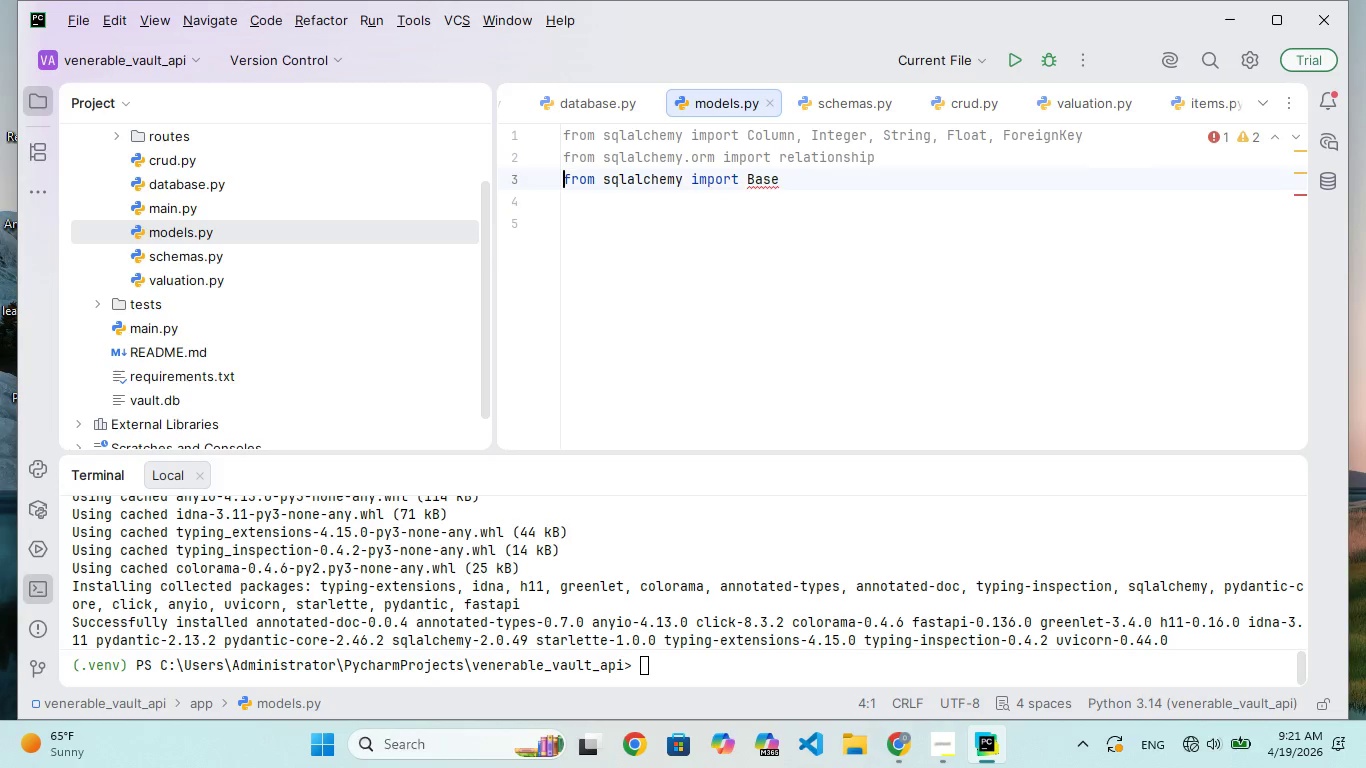 
key(ArrowUp)
 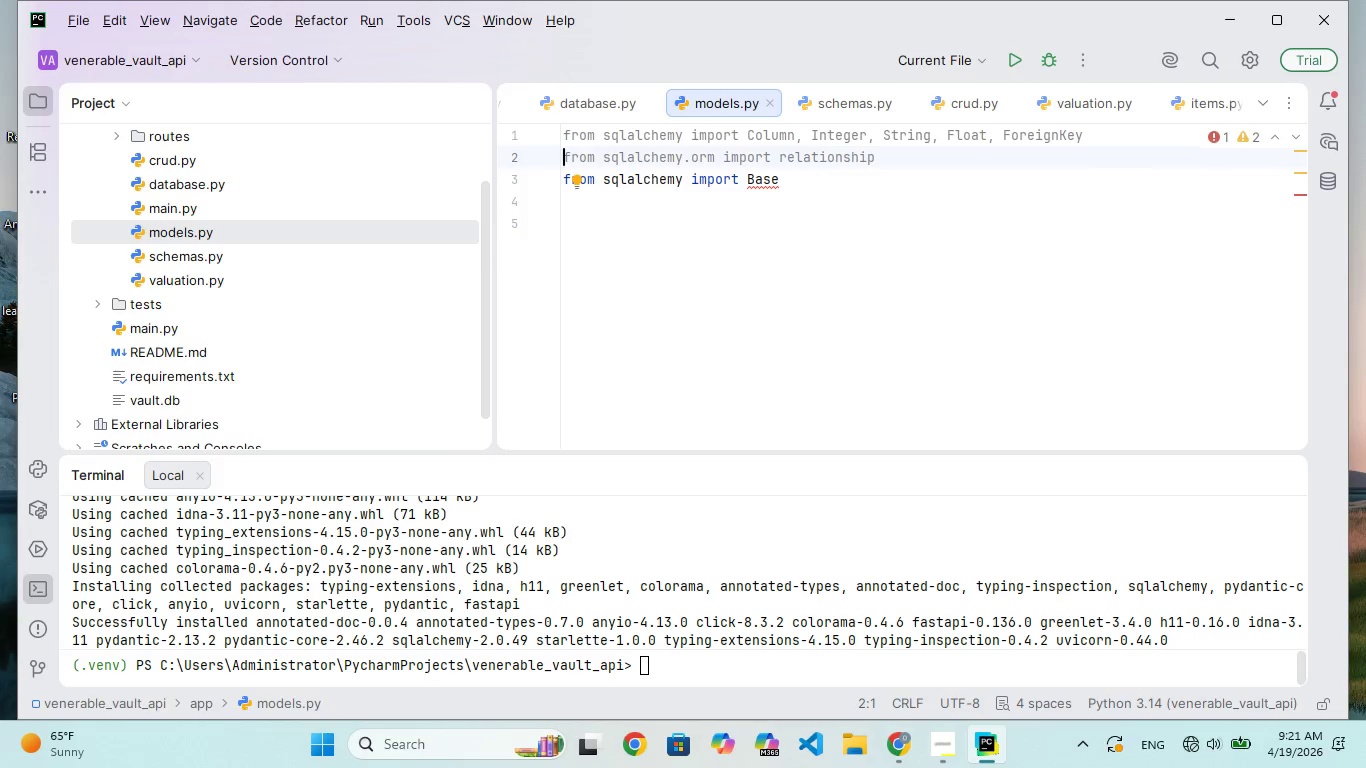 
hold_key(key=ArrowRight, duration=1.03)
 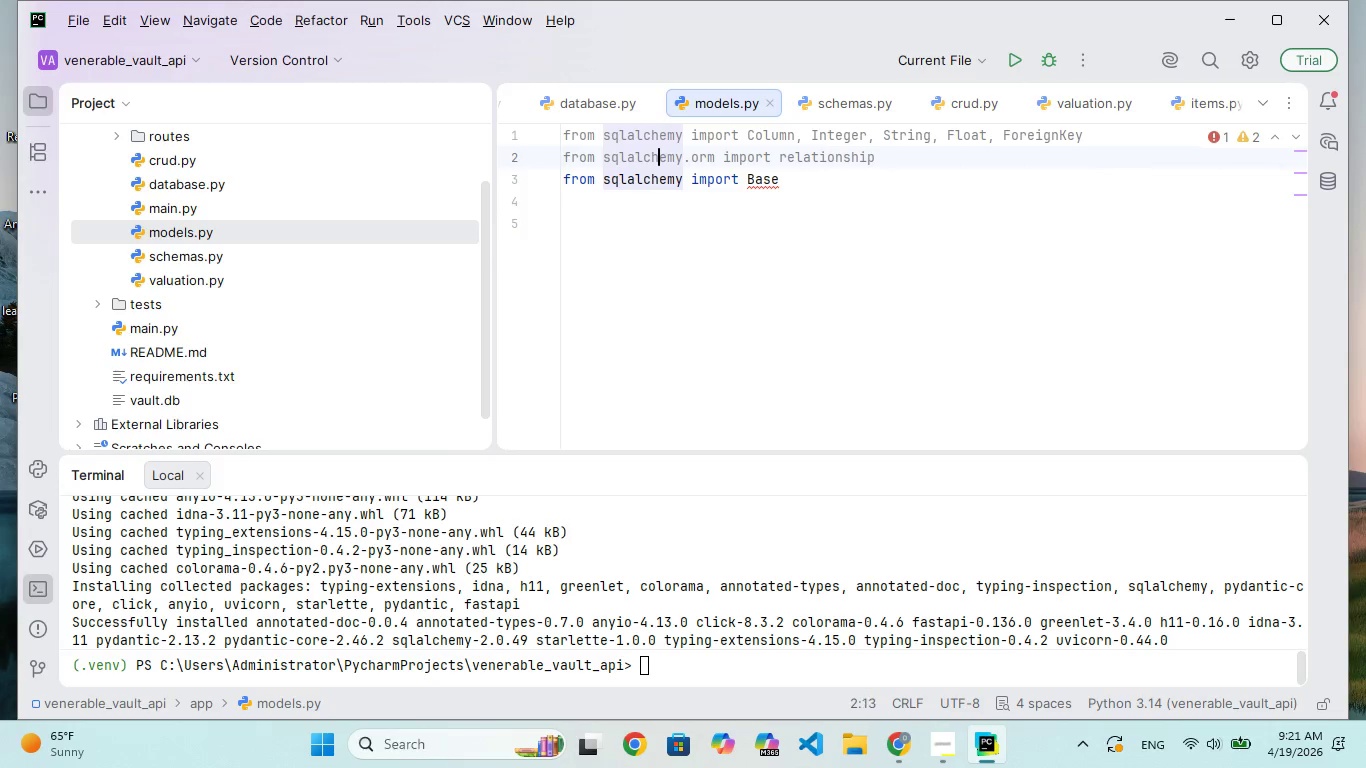 
key(ArrowDown)
 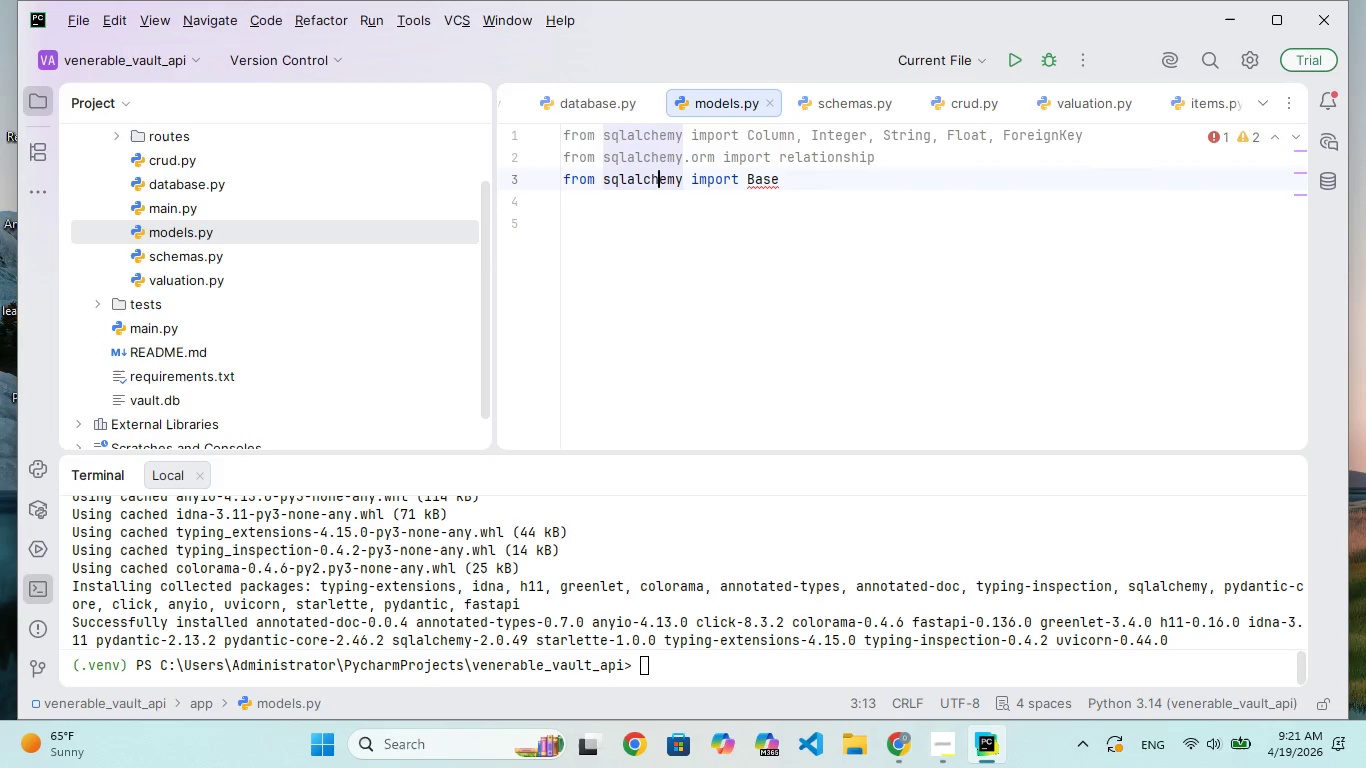 
key(ArrowRight)
 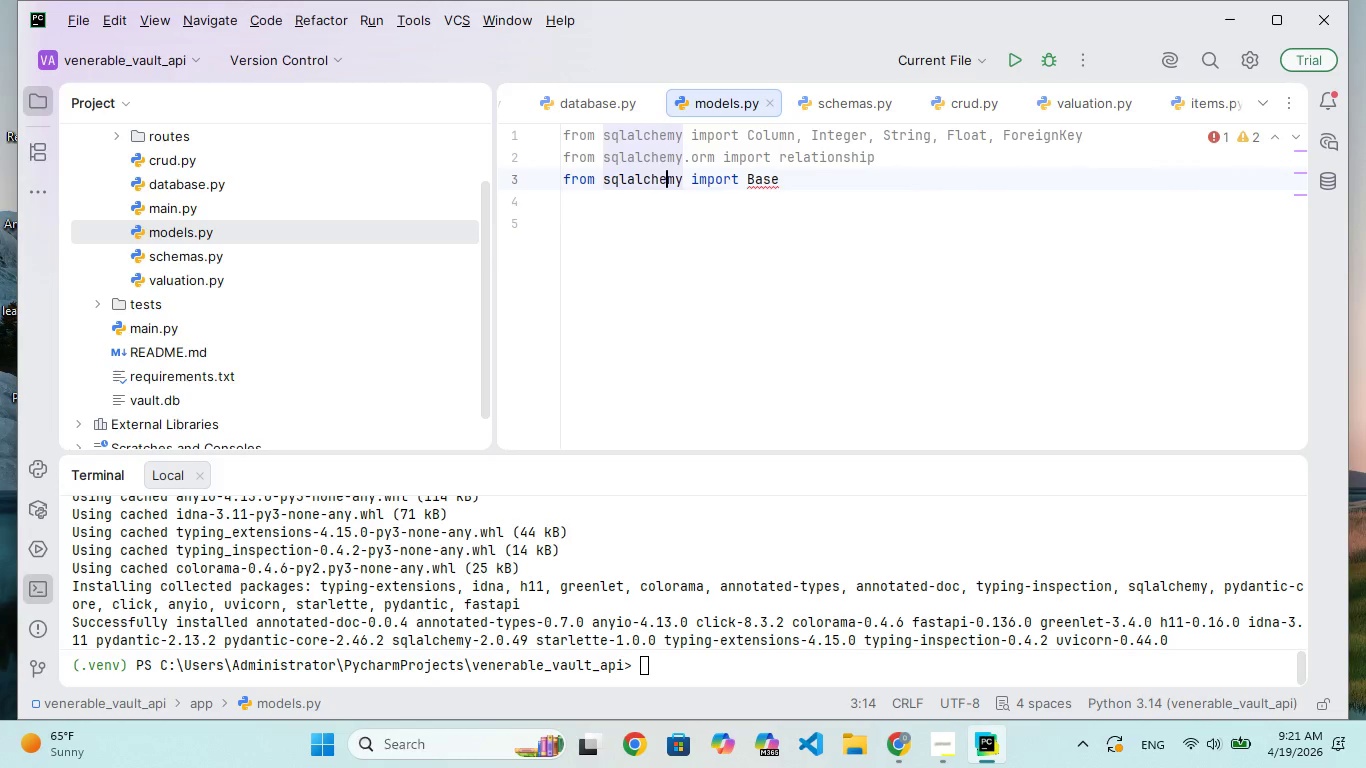 
key(ArrowRight)
 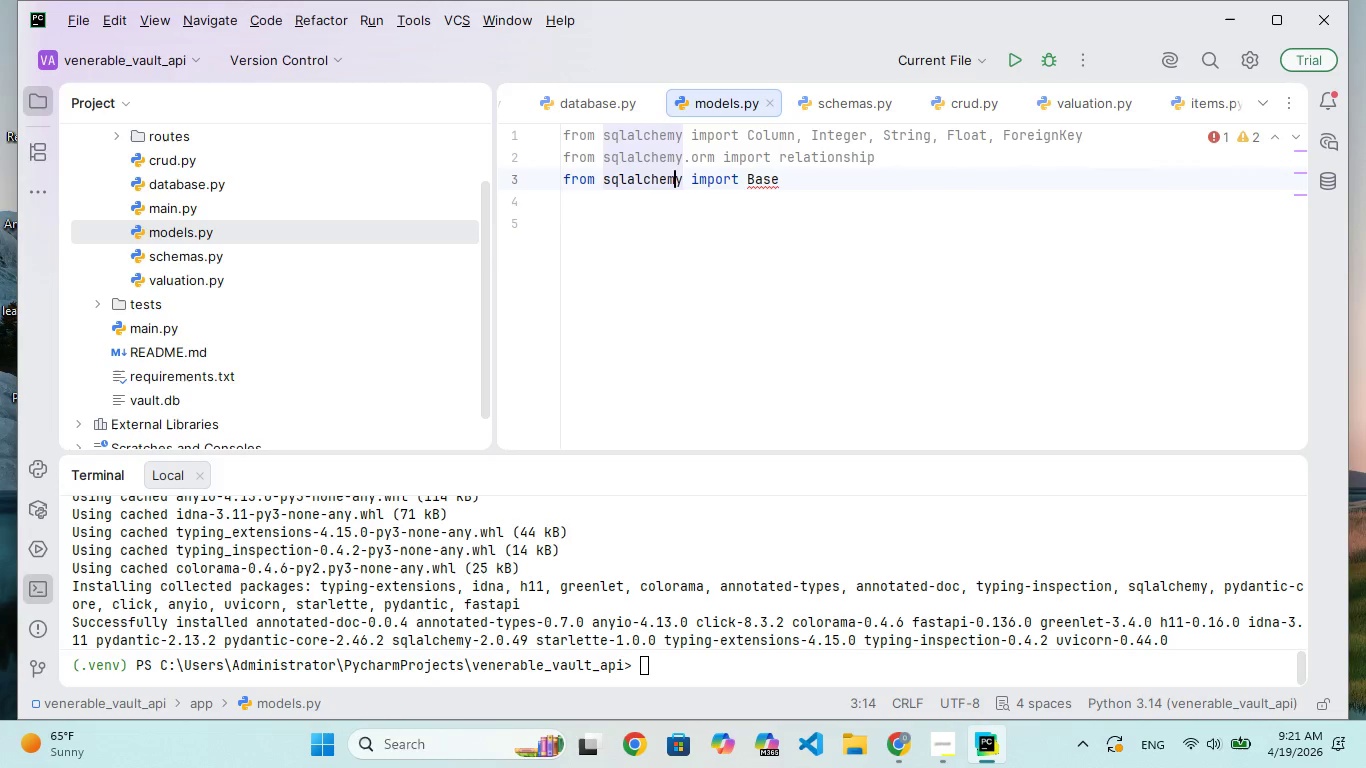 
key(ArrowRight)
 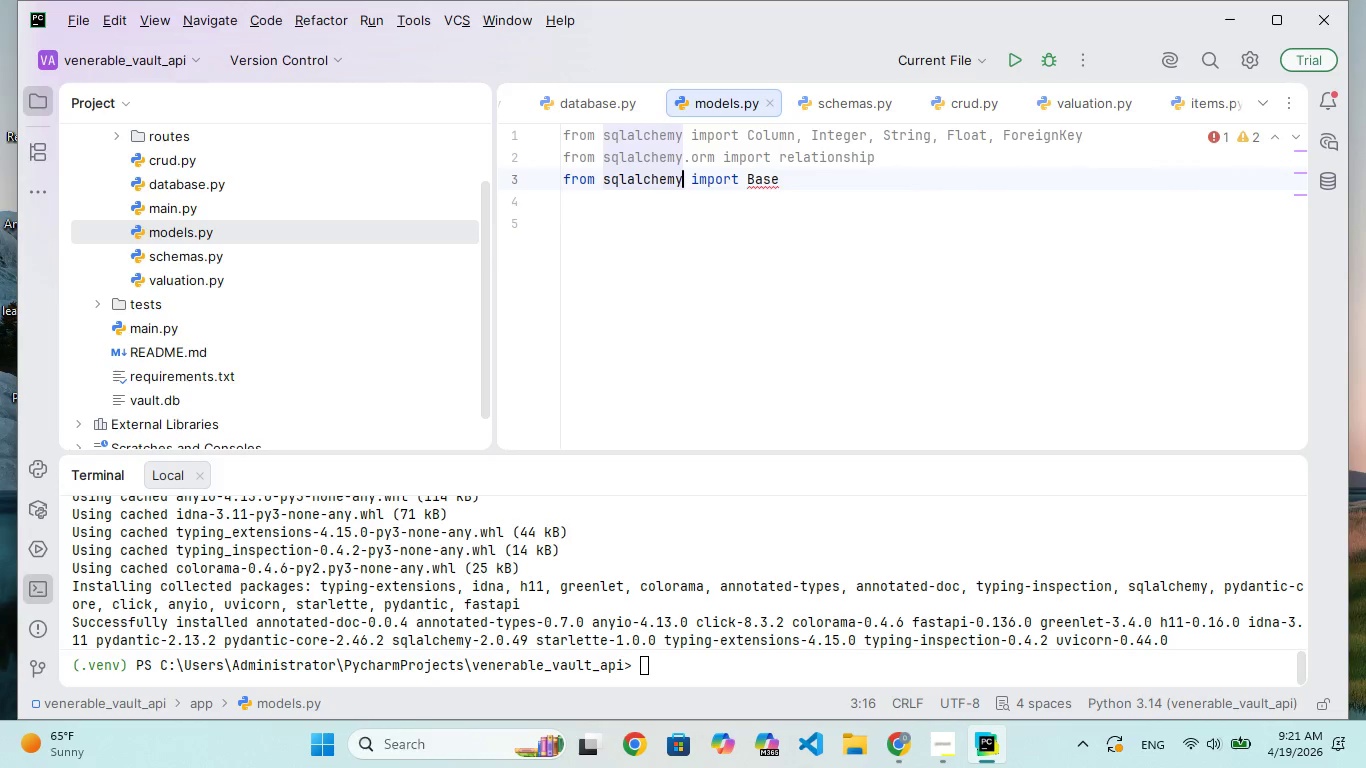 
key(Backspace)
key(Backspace)
key(Backspace)
key(Backspace)
key(Backspace)
key(Backspace)
key(Backspace)
key(Backspace)
key(Backspace)
key(Backspace)
type(.database)
 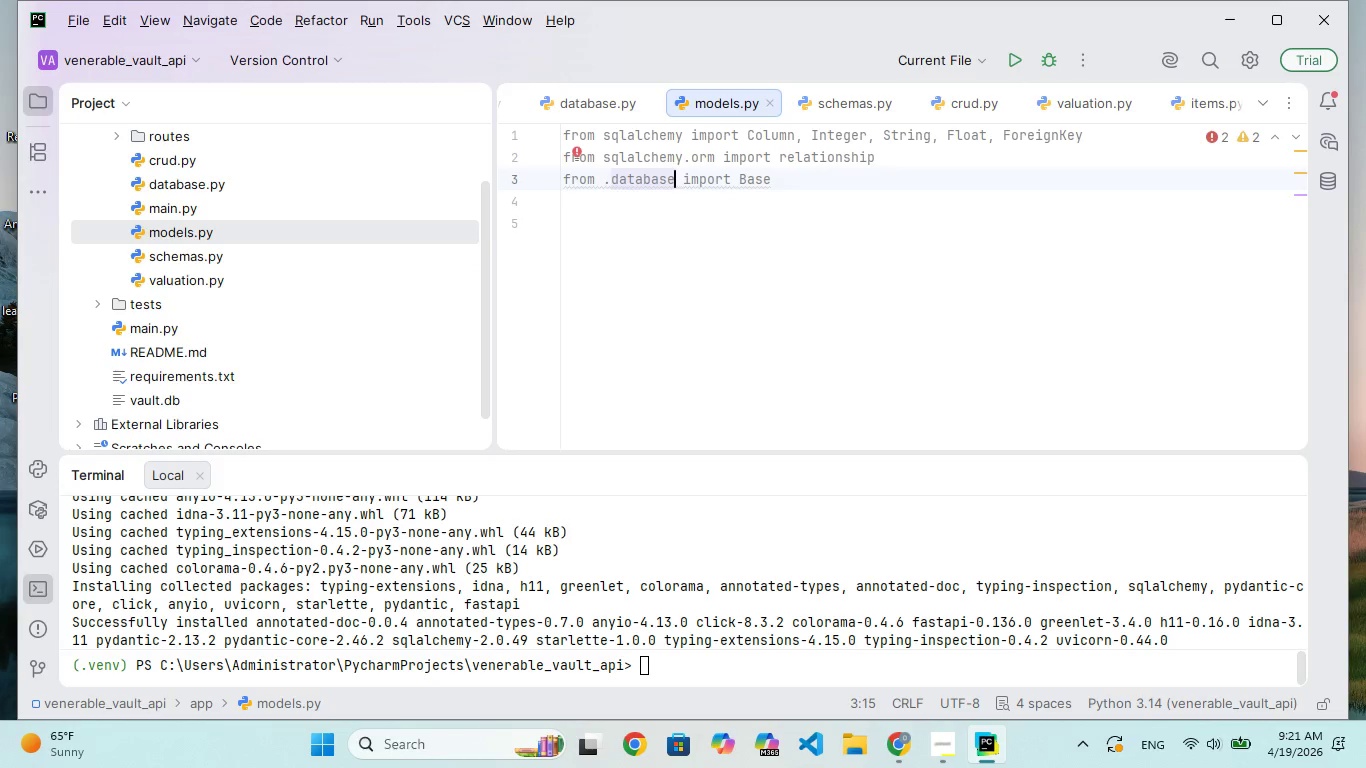 
hold_key(key=ArrowRight, duration=0.58)
 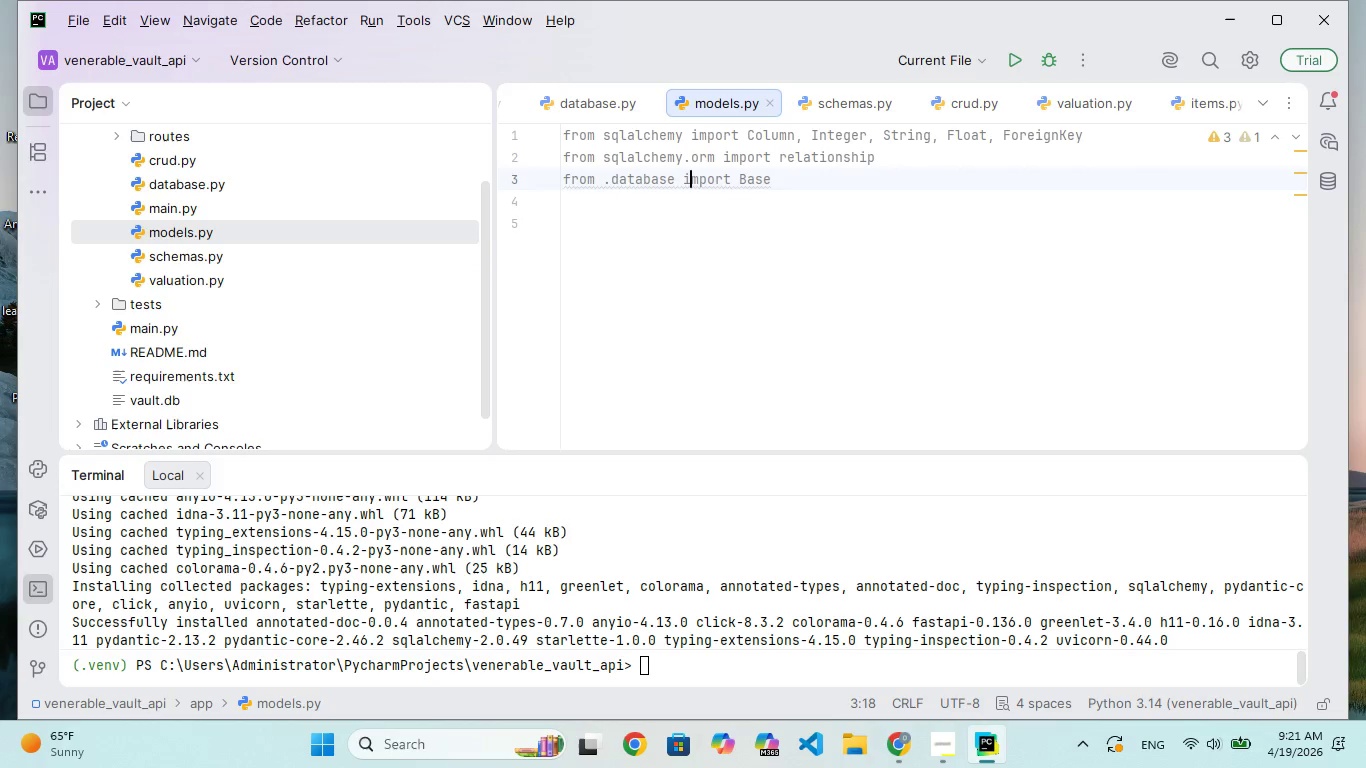 
hold_key(key=ArrowLeft, duration=0.88)
 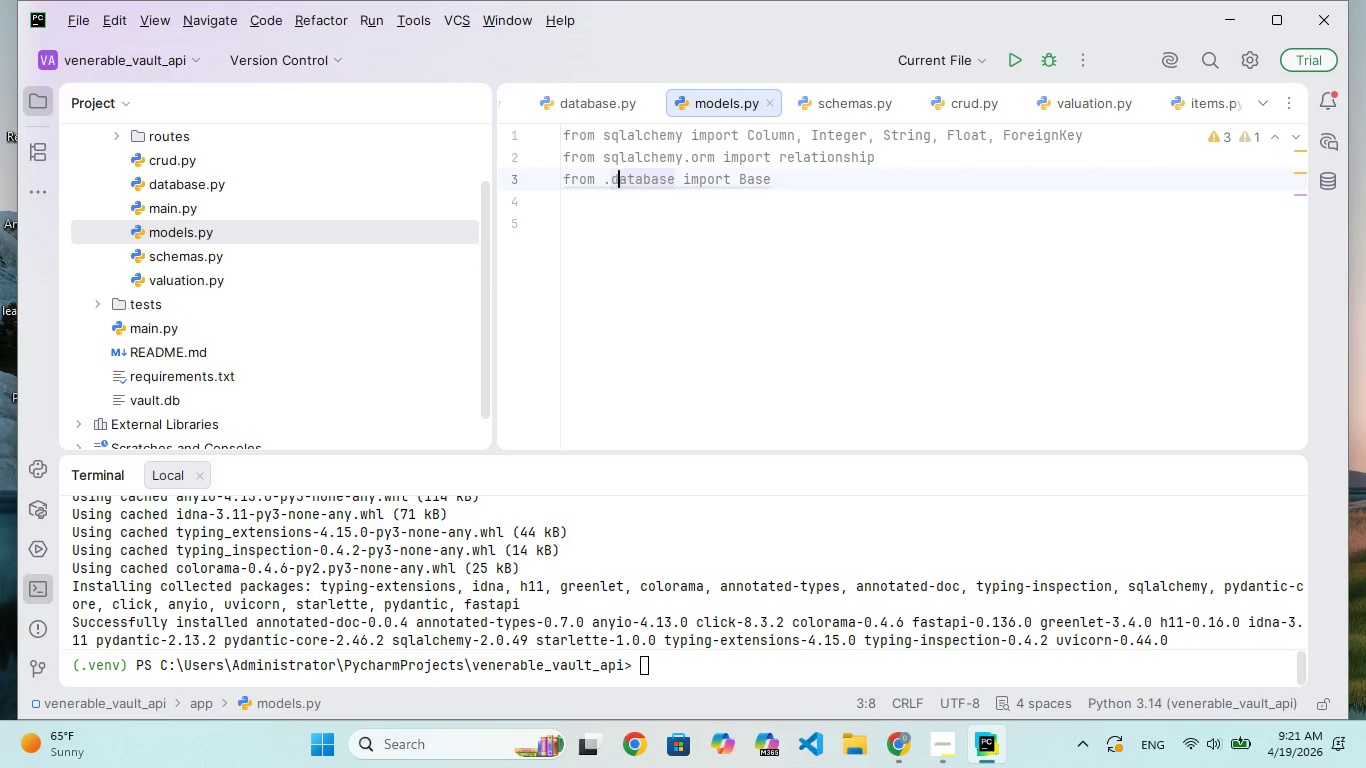 
hold_key(key=ArrowRight, duration=1.22)
 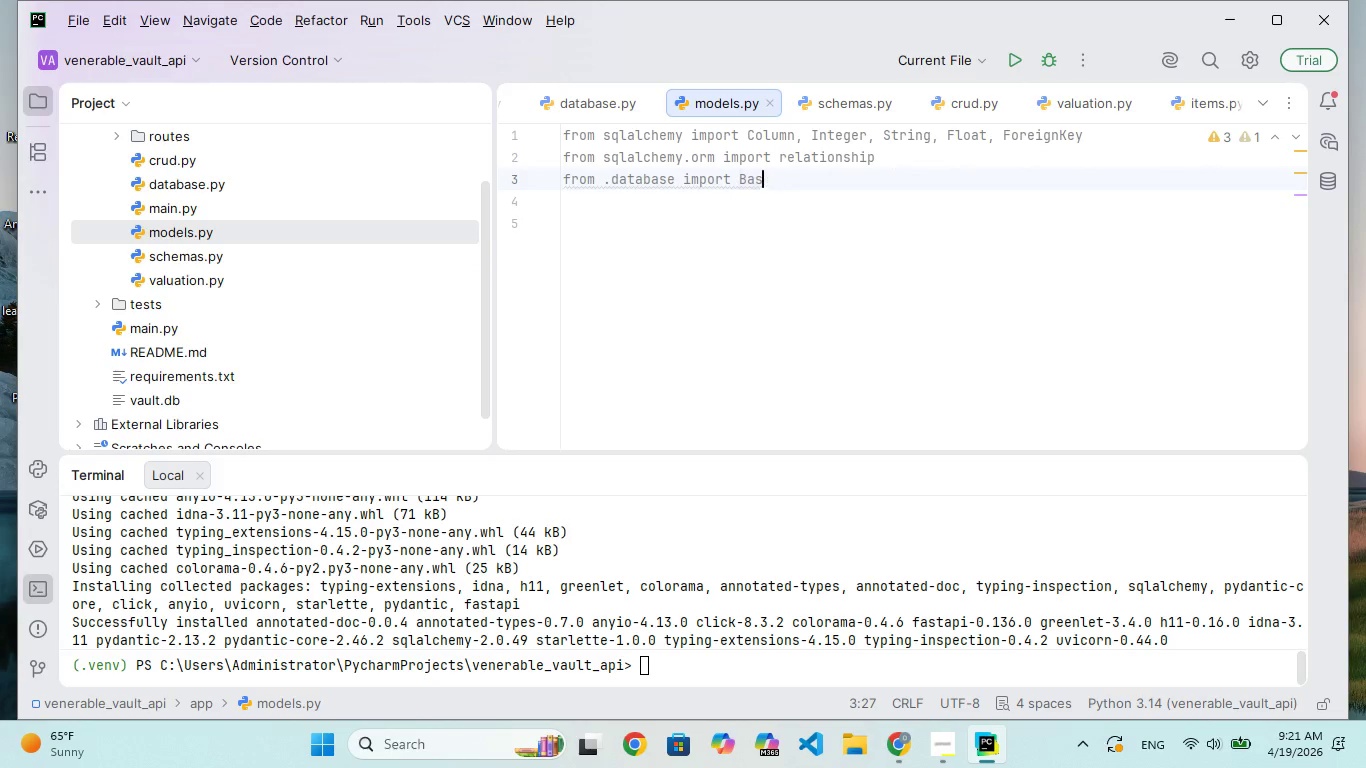 
hold_key(key=Backspace, duration=1.31)
 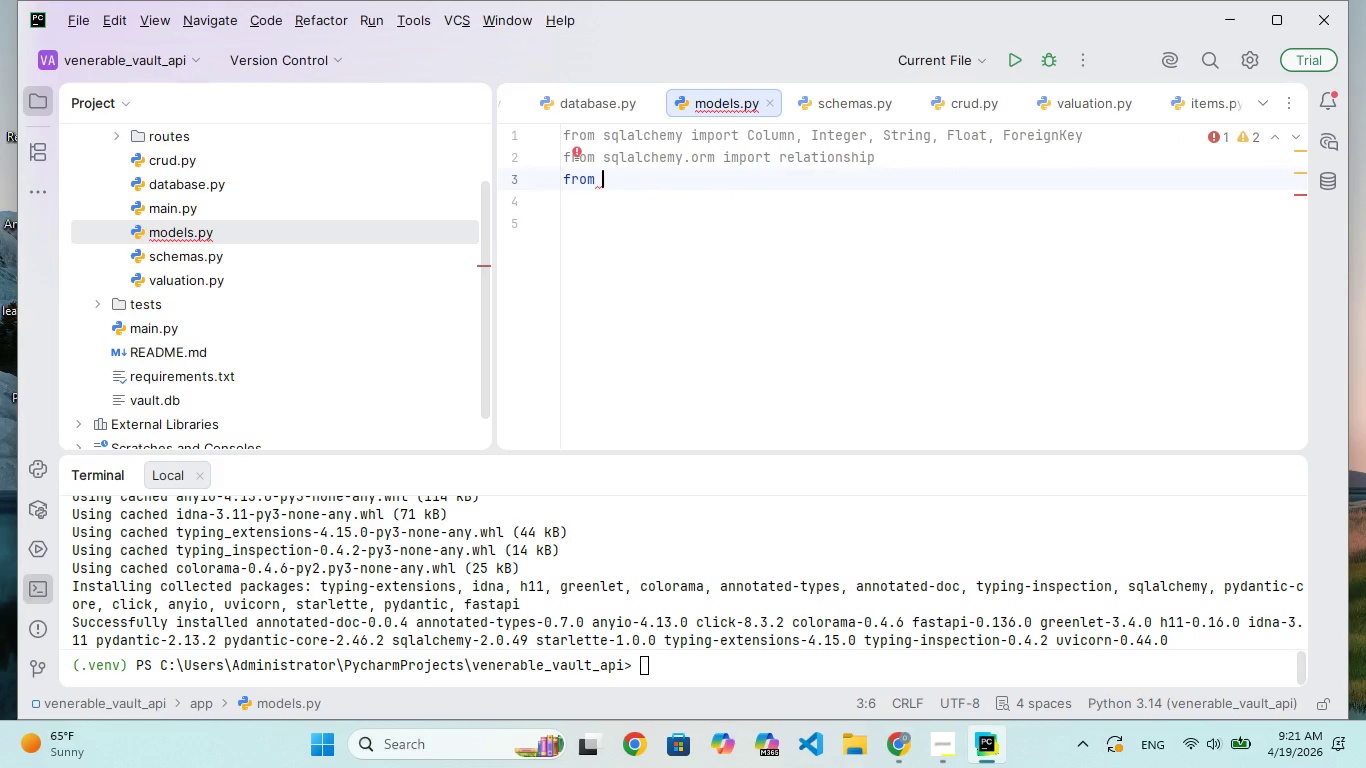 
key(Period)
 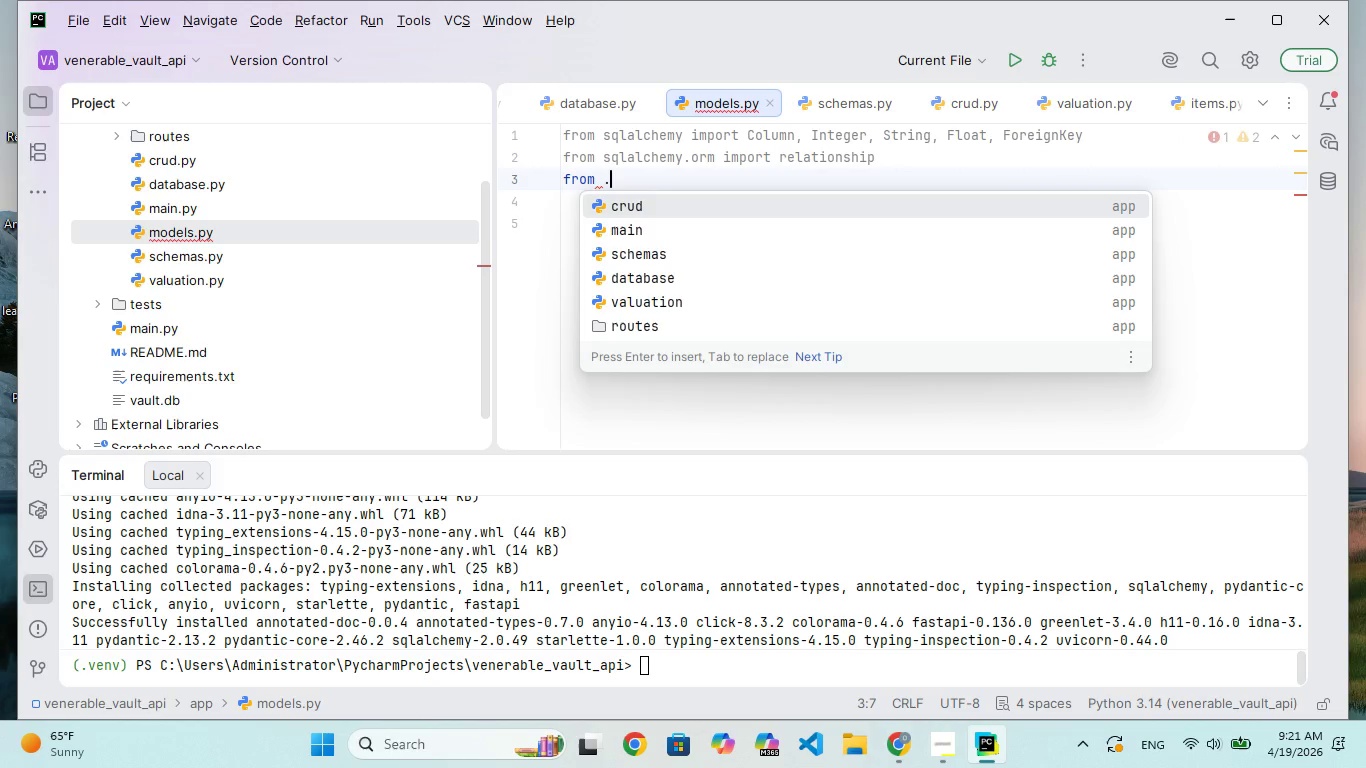 
type(data)
 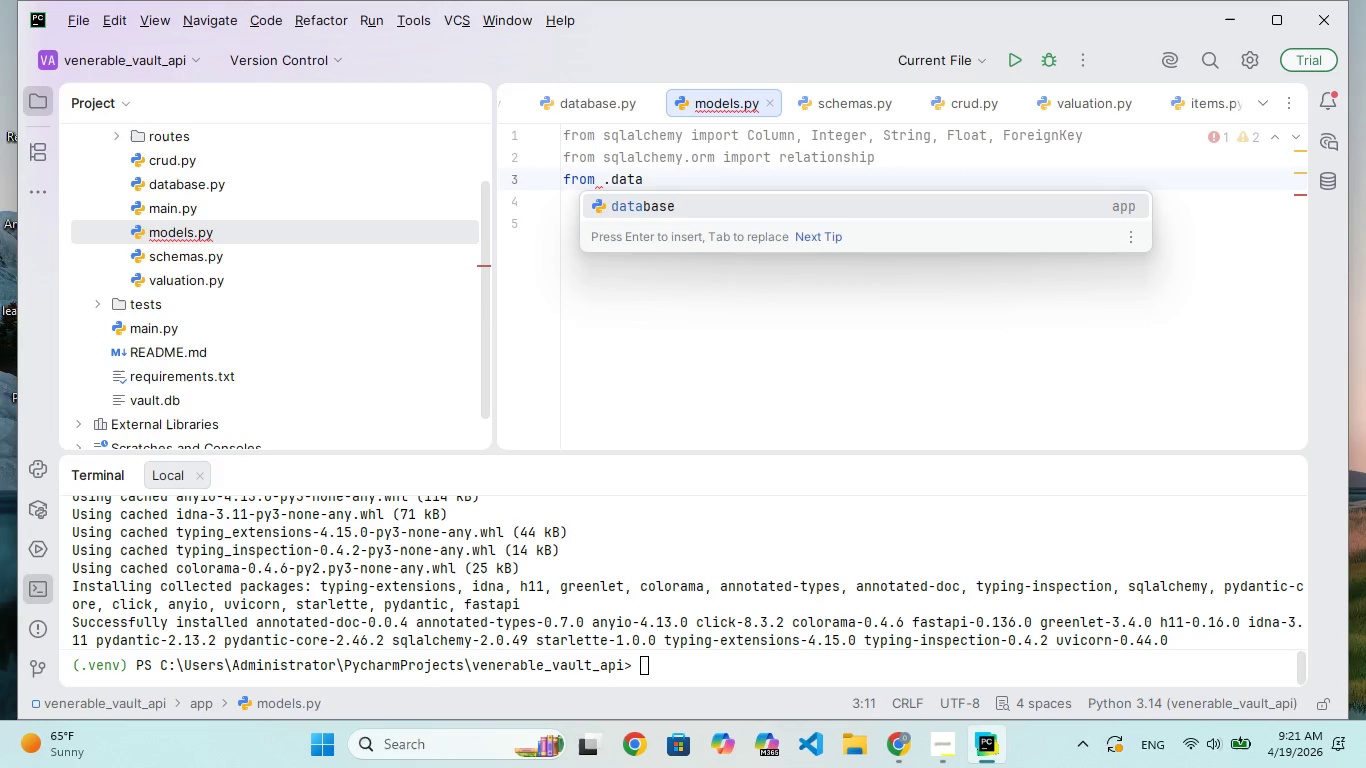 
key(Enter)
 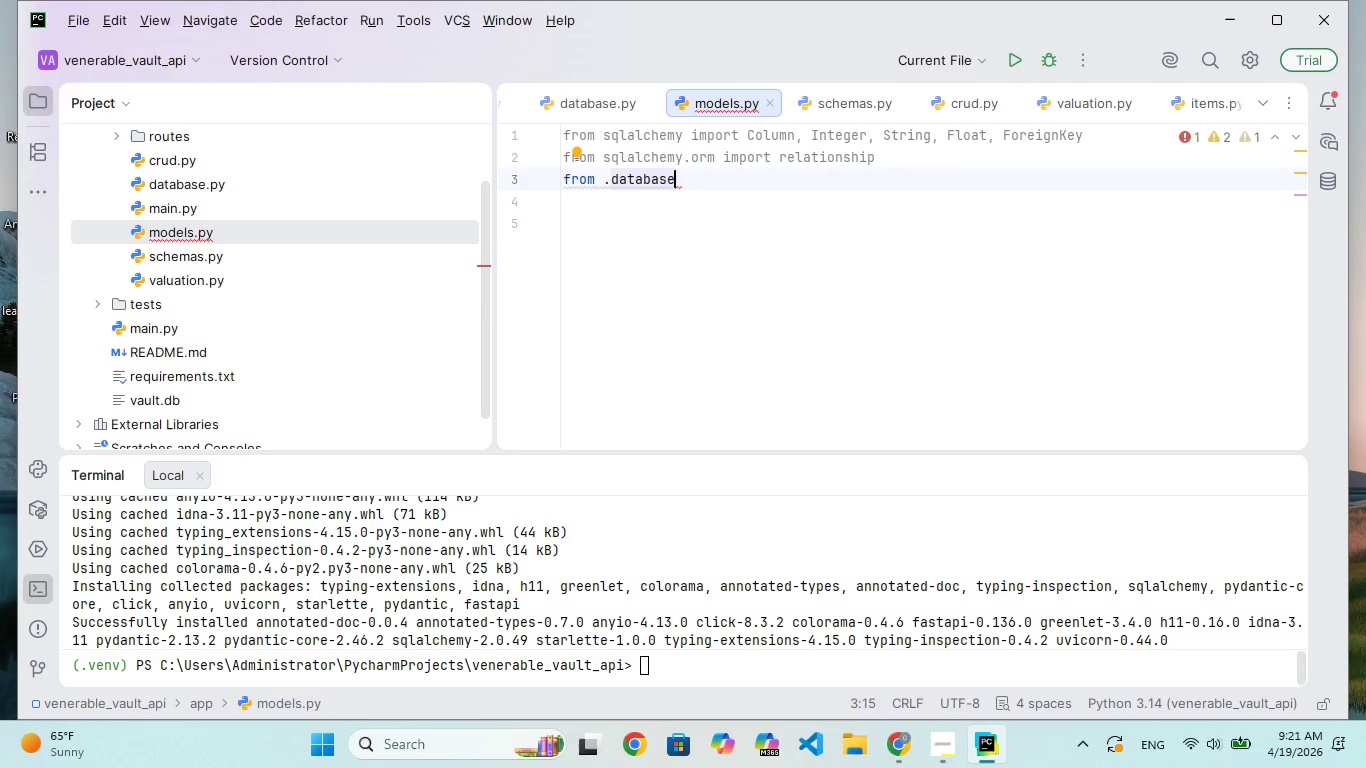 
type( import )
 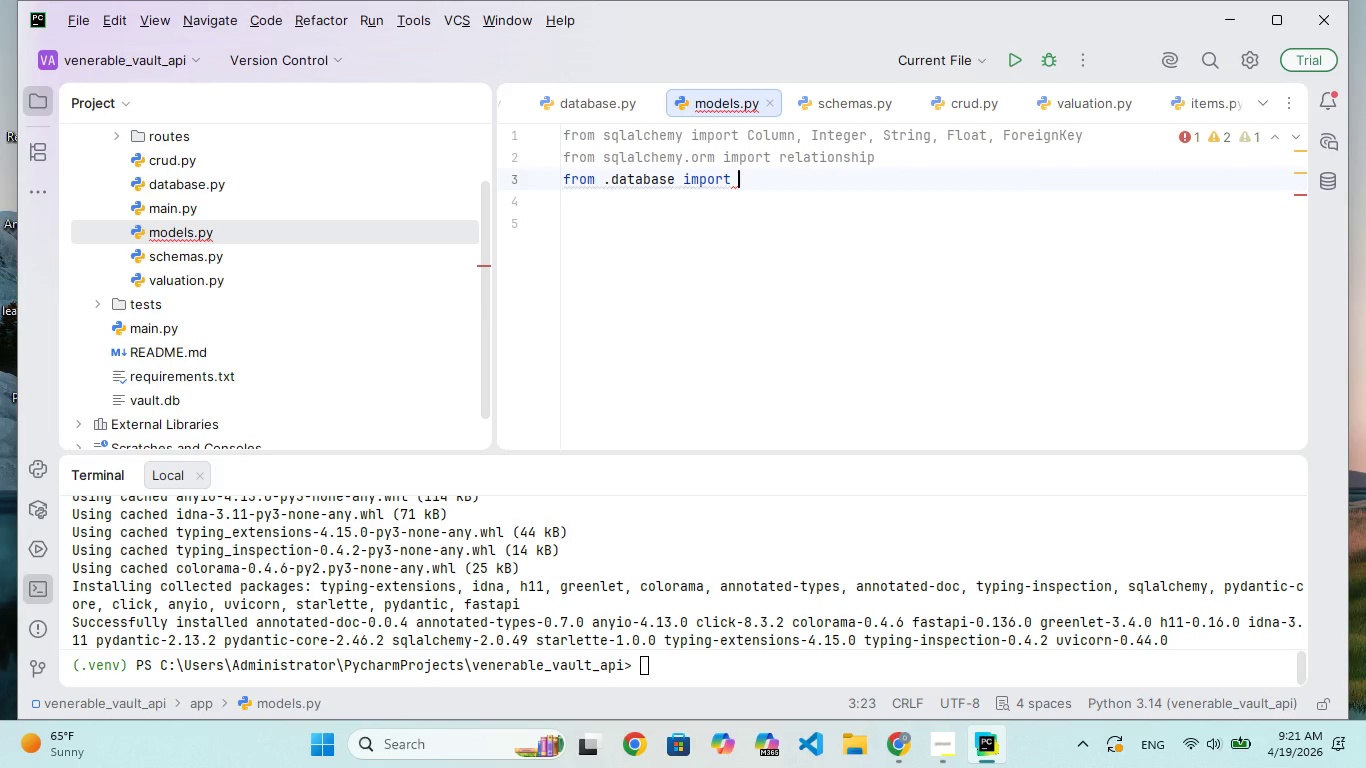 
wait(9.77)
 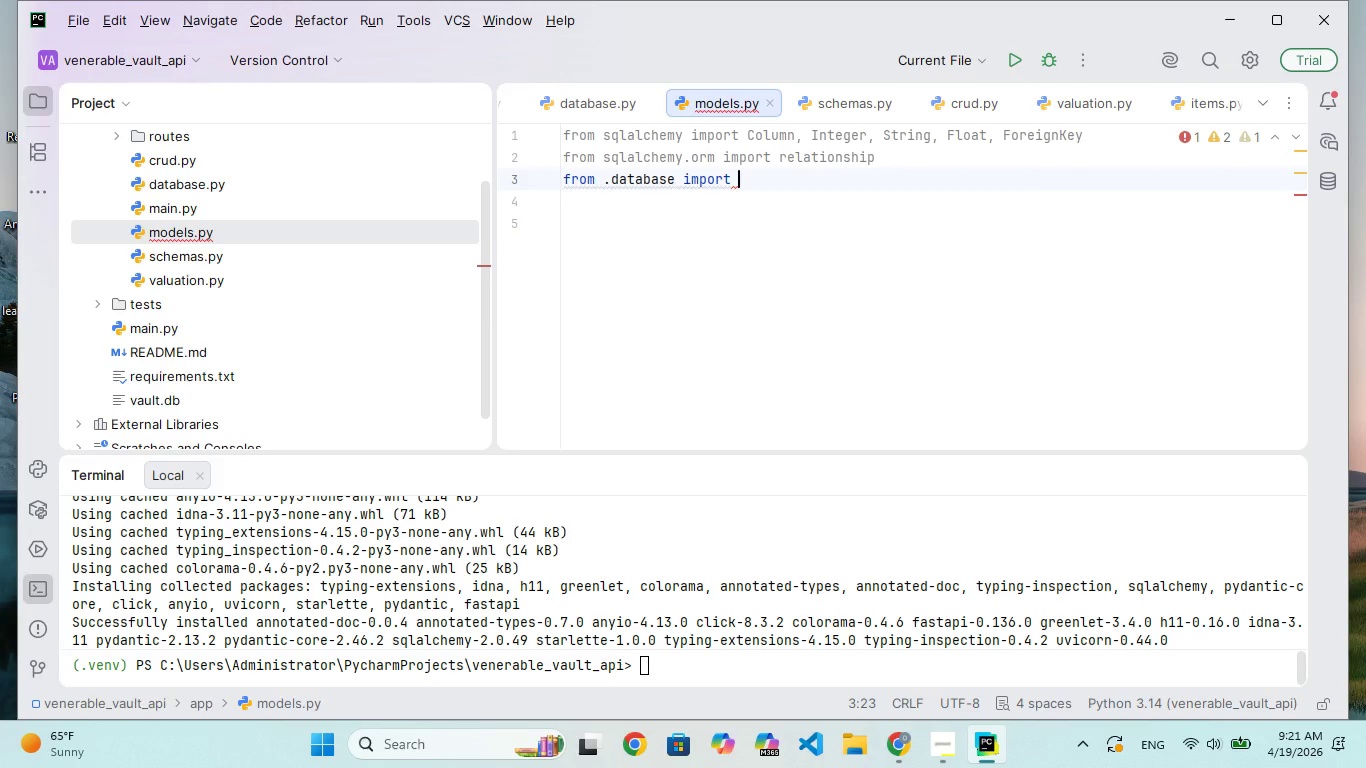 
type( )
key(Backspace)
type(Bae)
 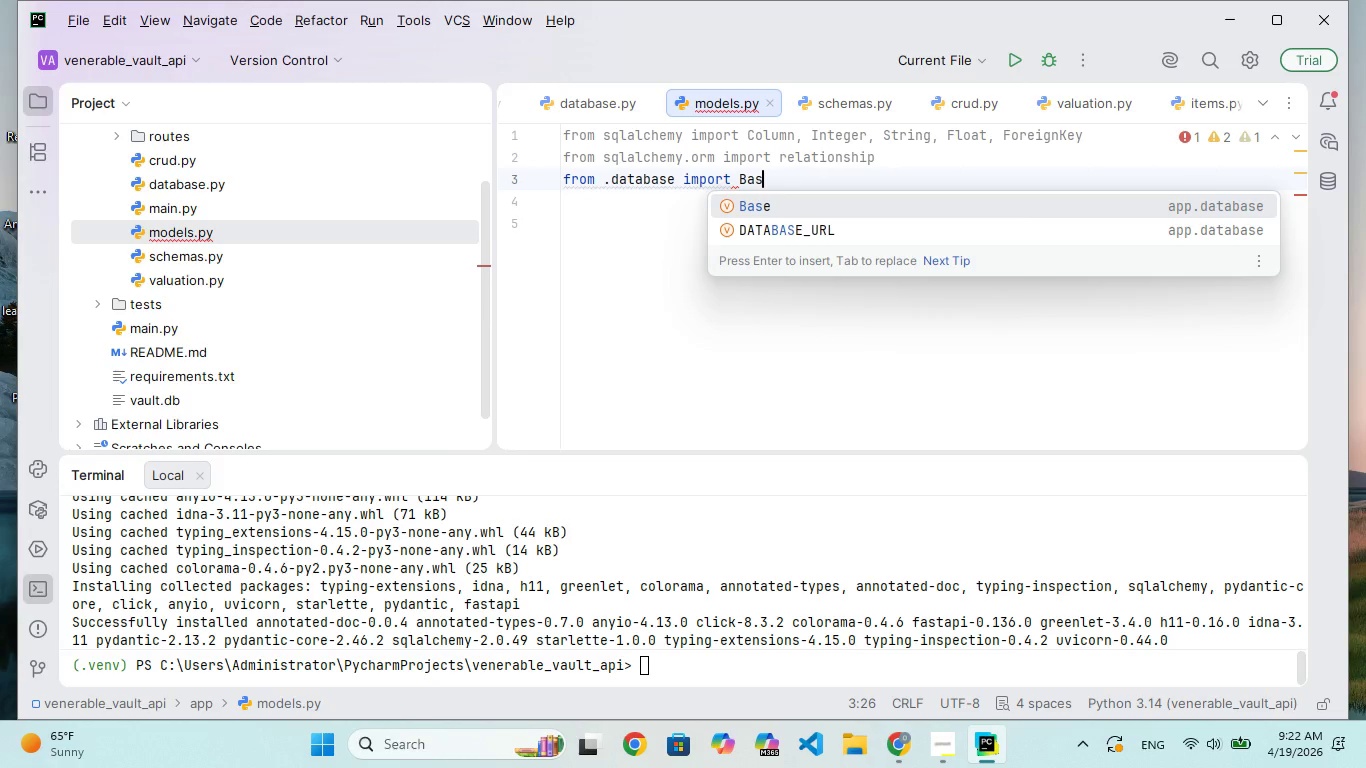 
hold_key(key=S, duration=0.34)
 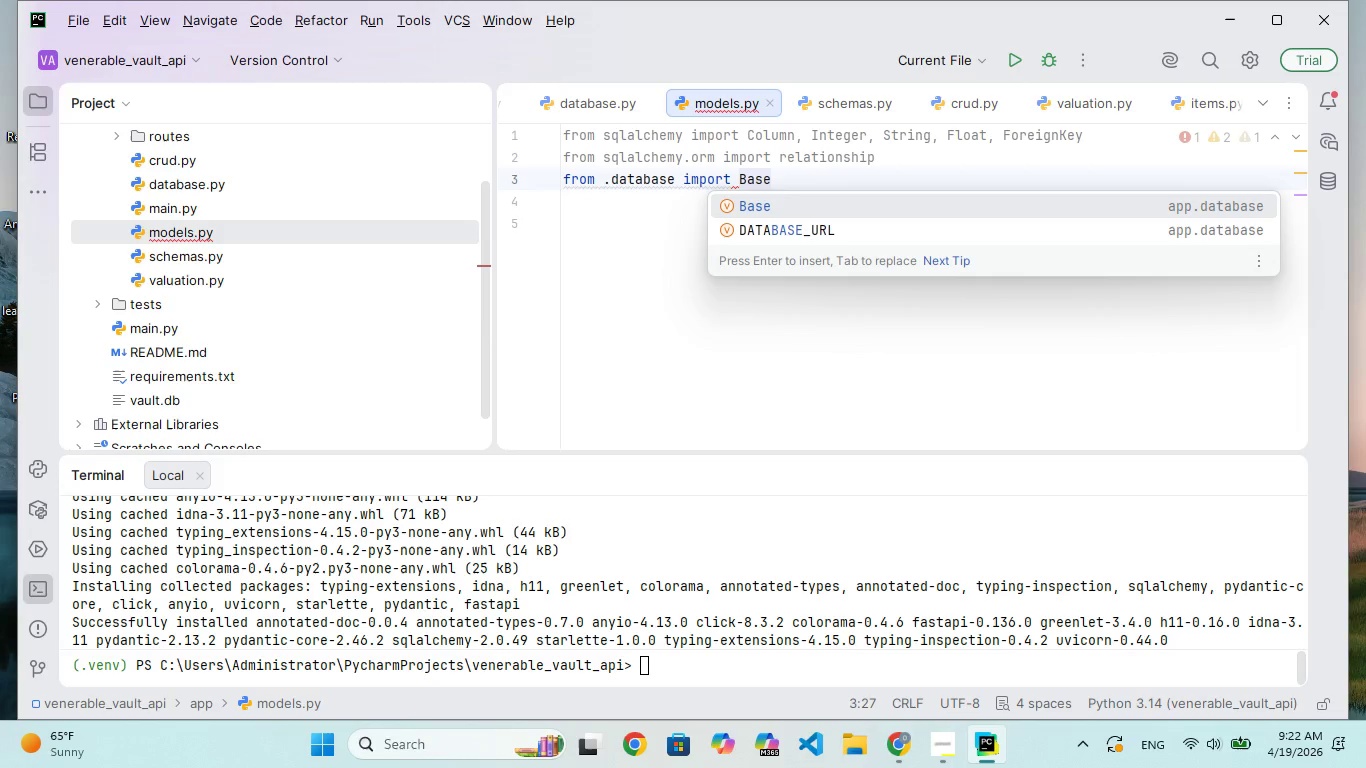 
key(Enter)
 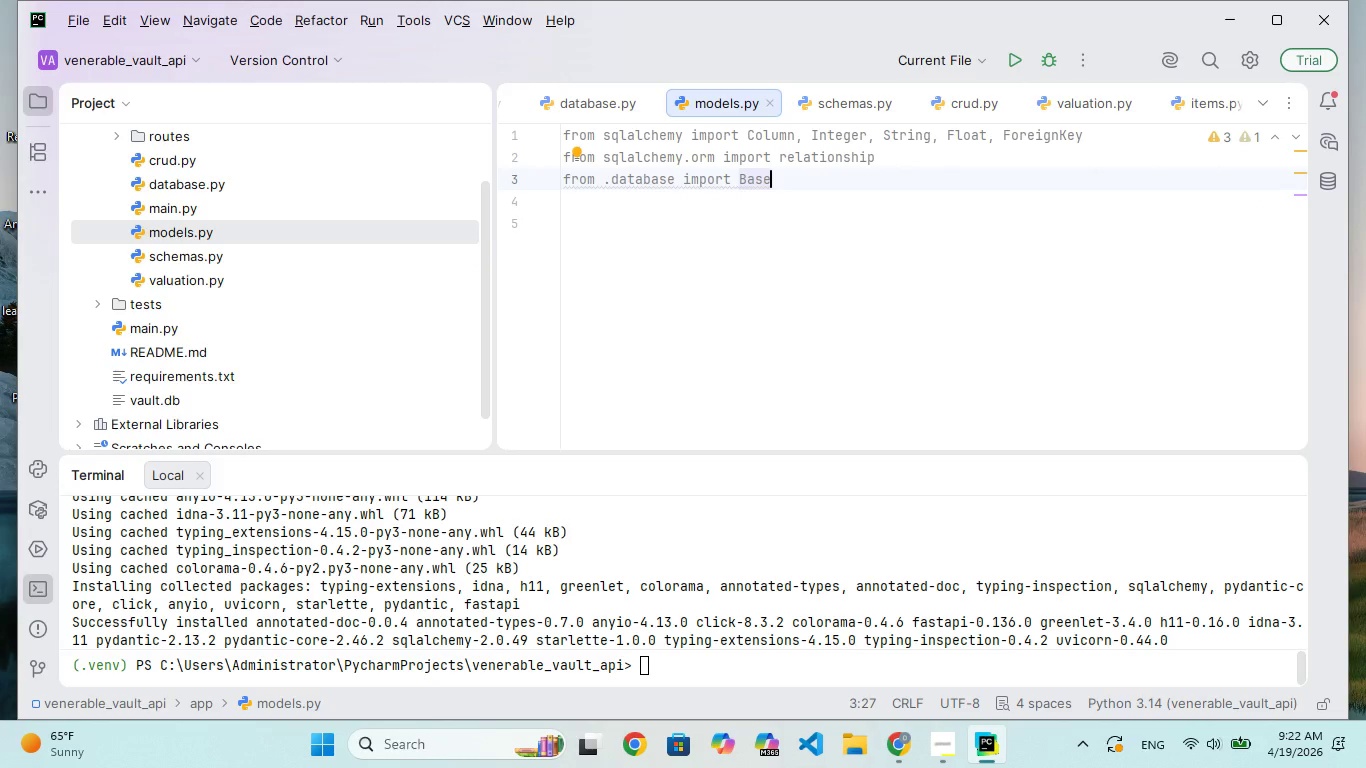 
wait(8.67)
 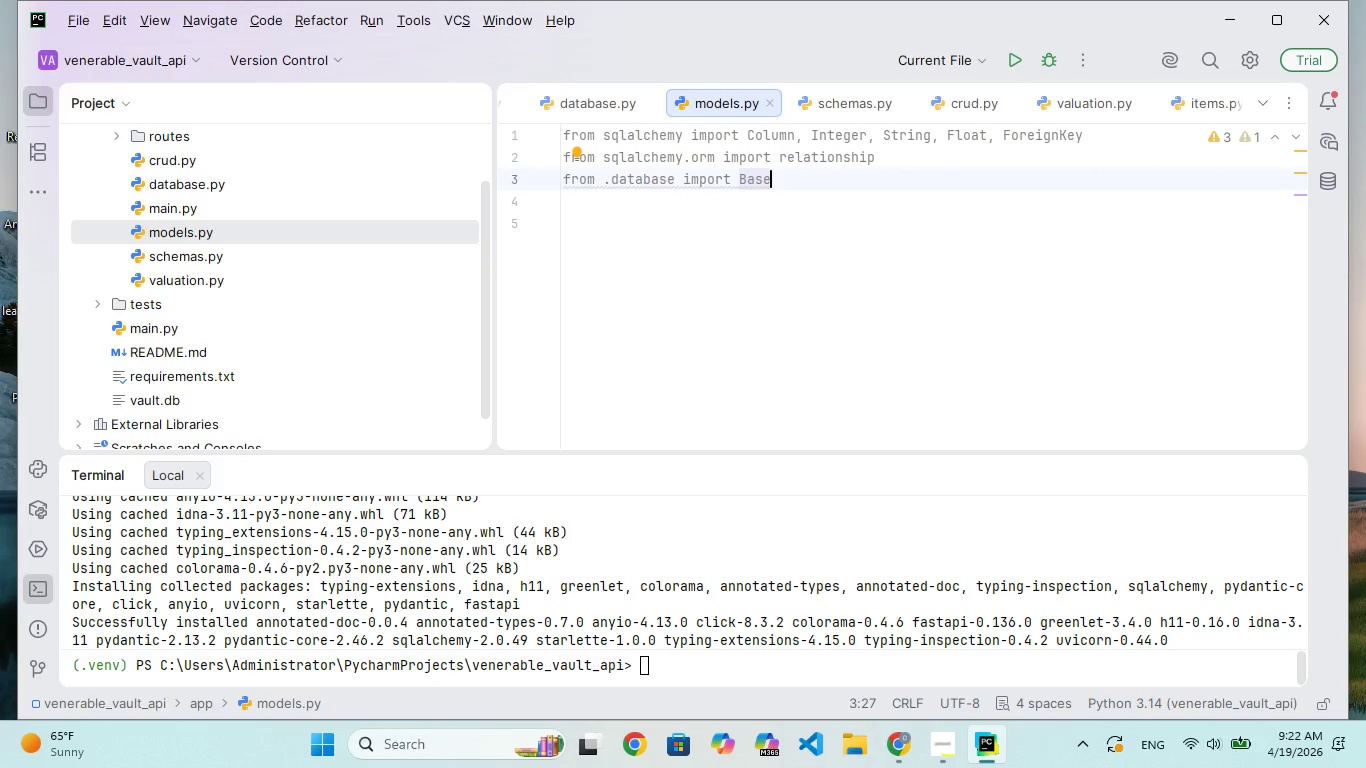 
key(Enter)
 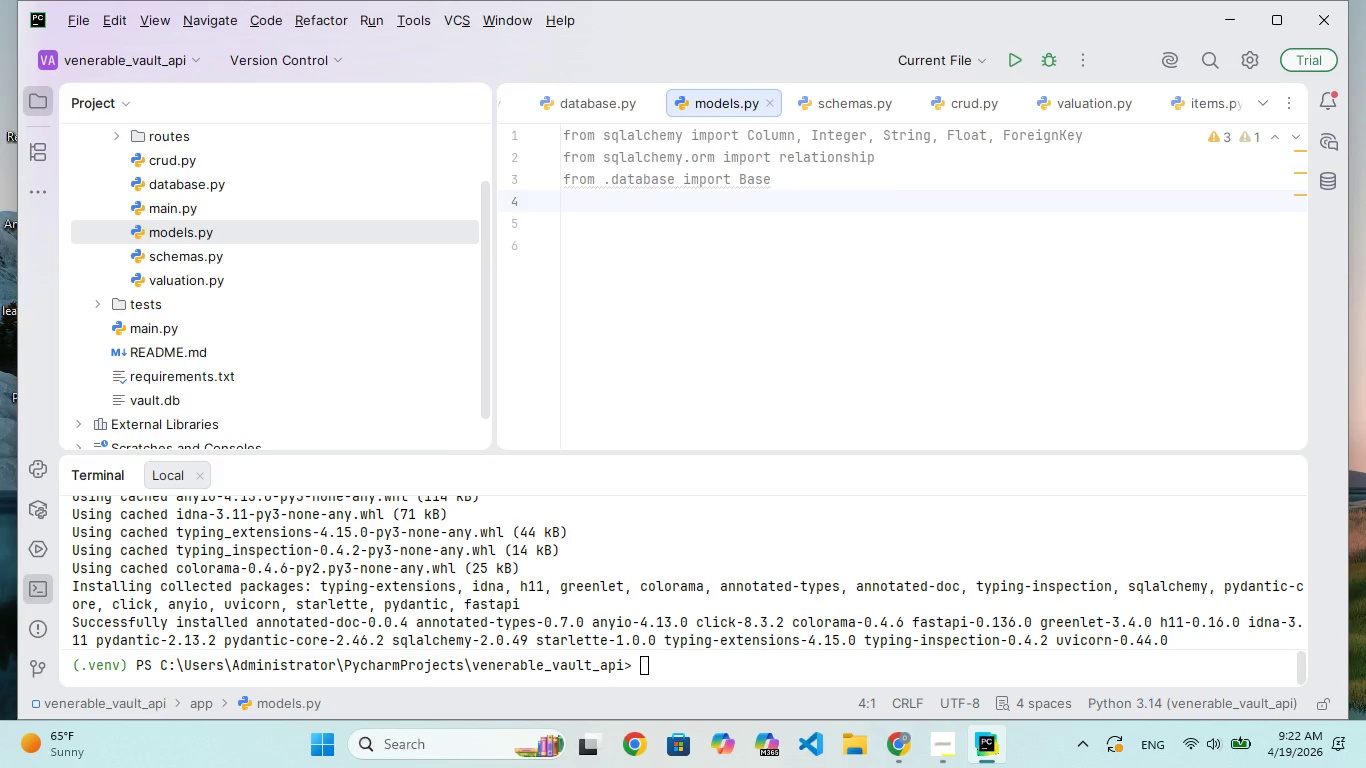 
key(Enter)
 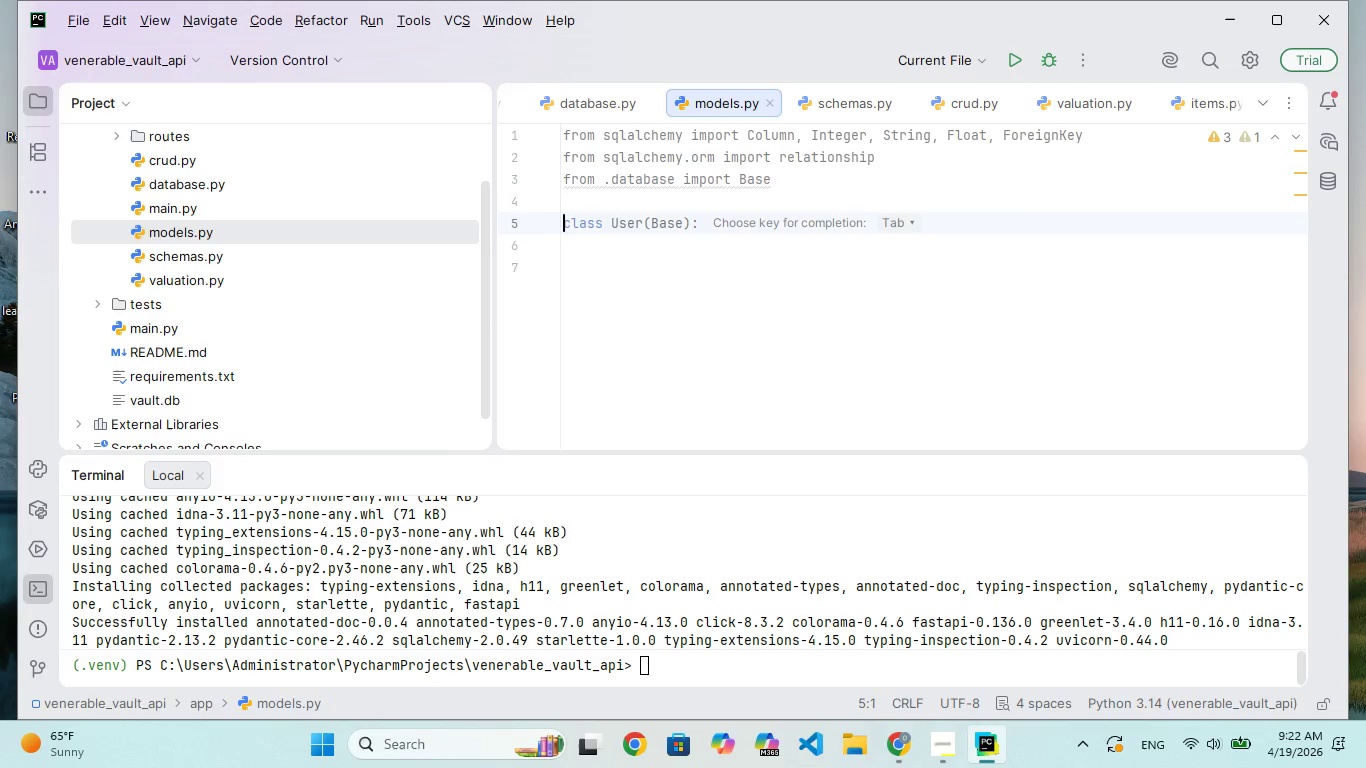 
type(CLASS Item(Base)
 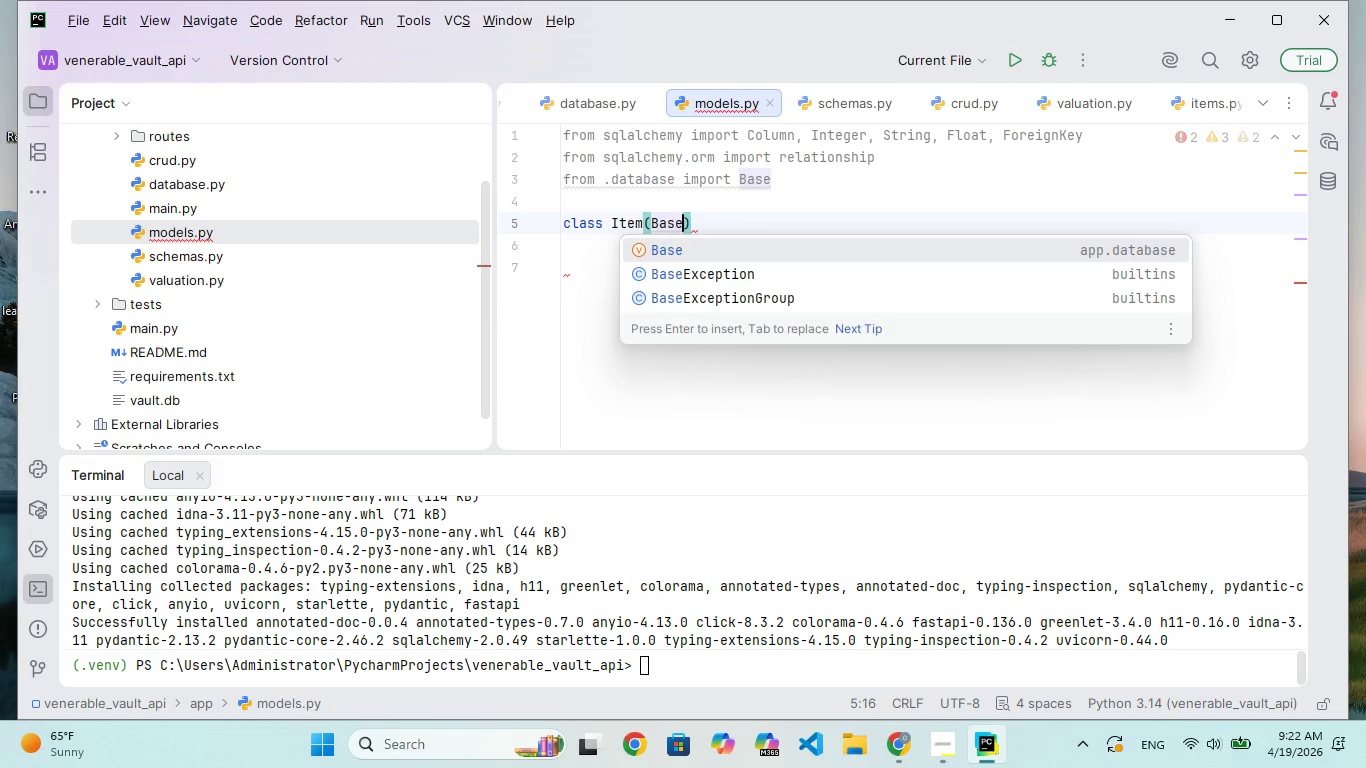 
hold_key(key=CapsLock, duration=0.31)
 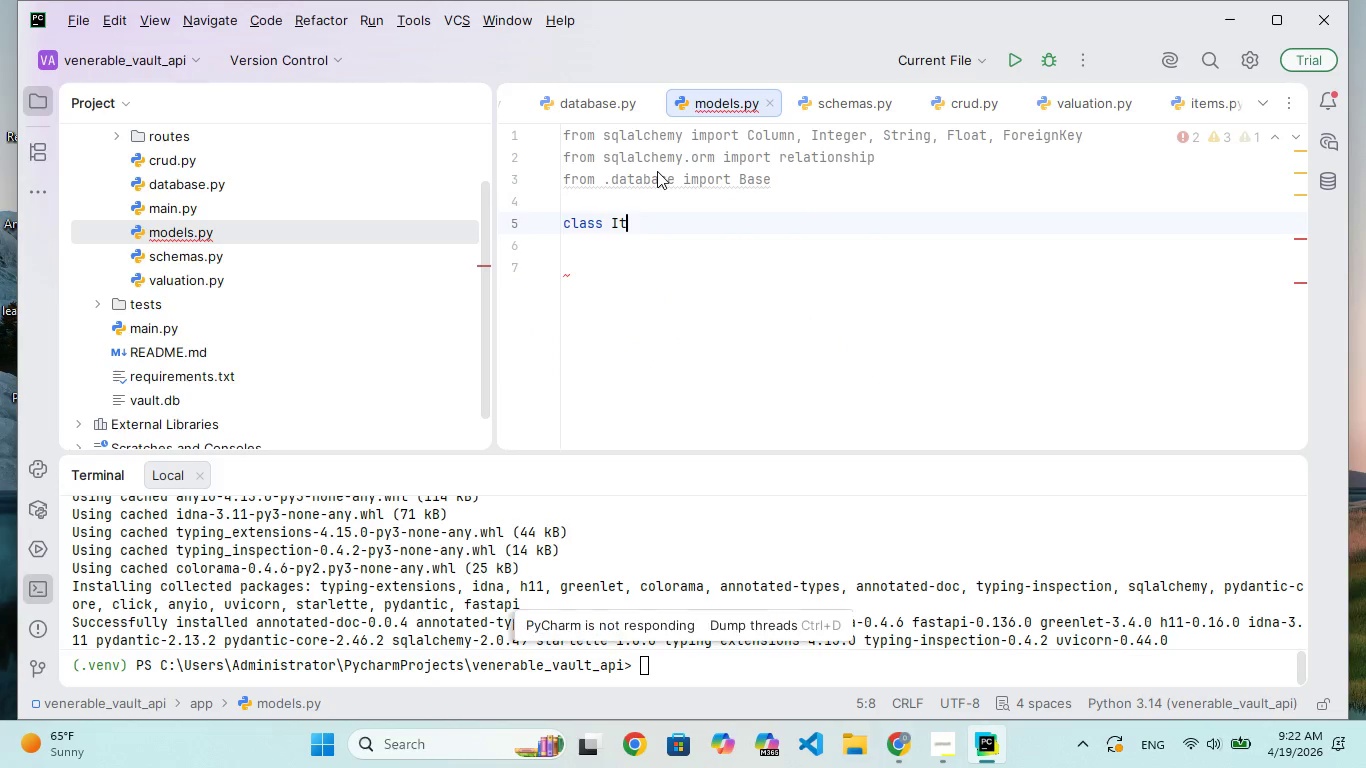 
key(ArrowRight)
 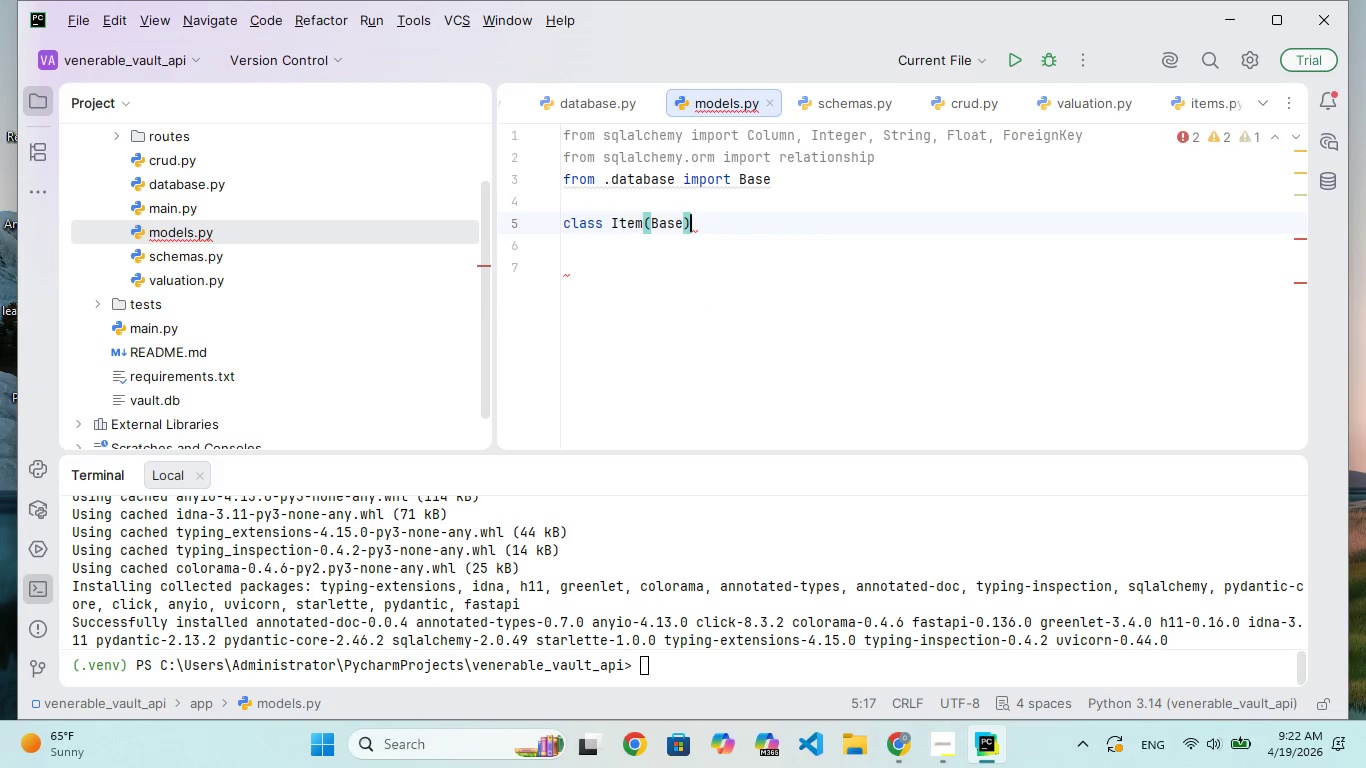 
key(Shift+Semicolon)
 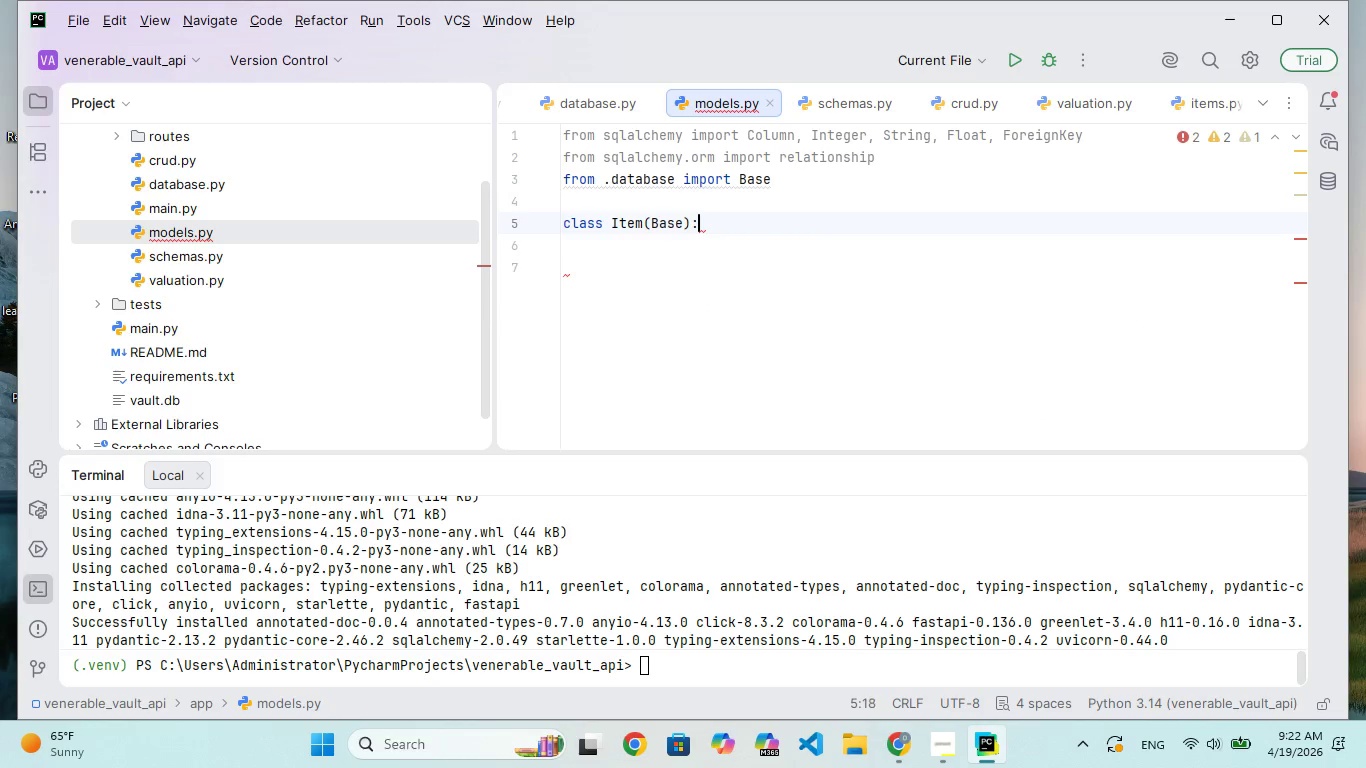 
key(Enter)
 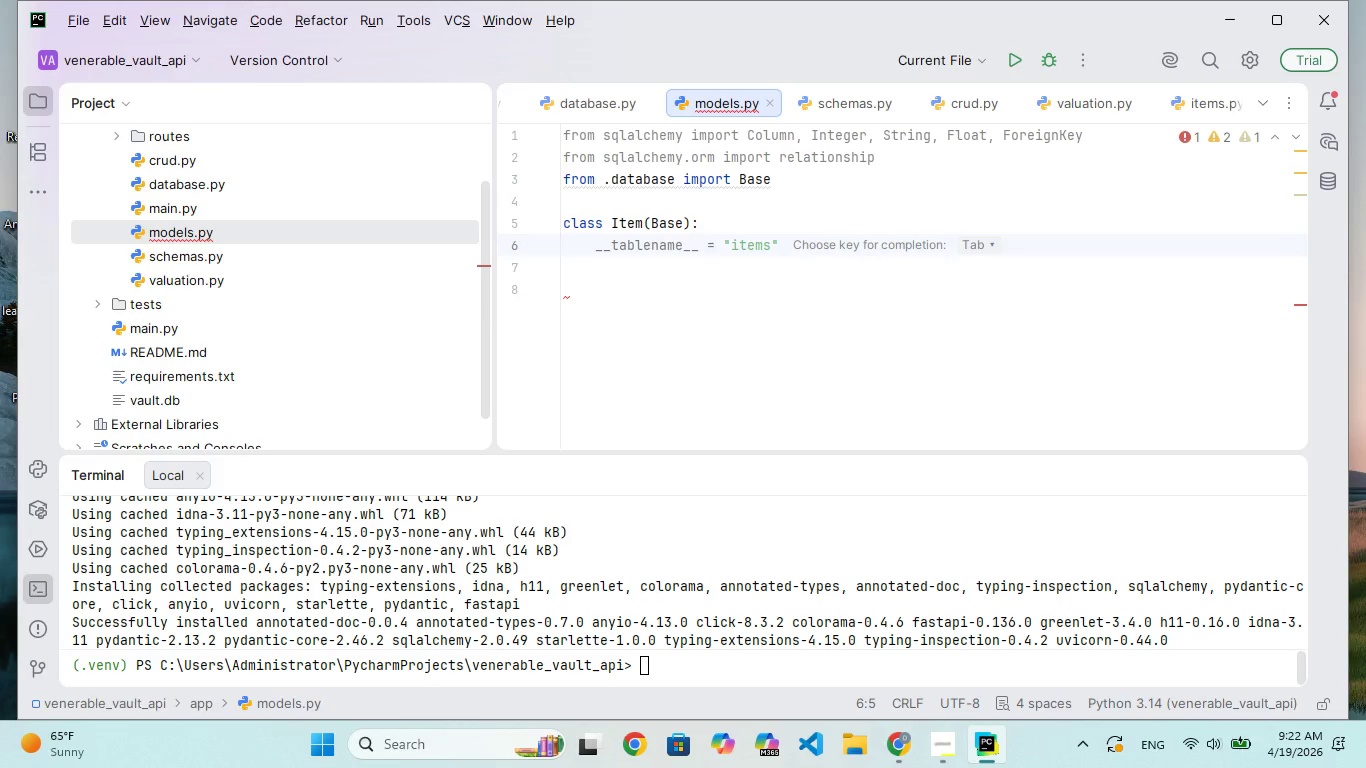 
type(__TA)
 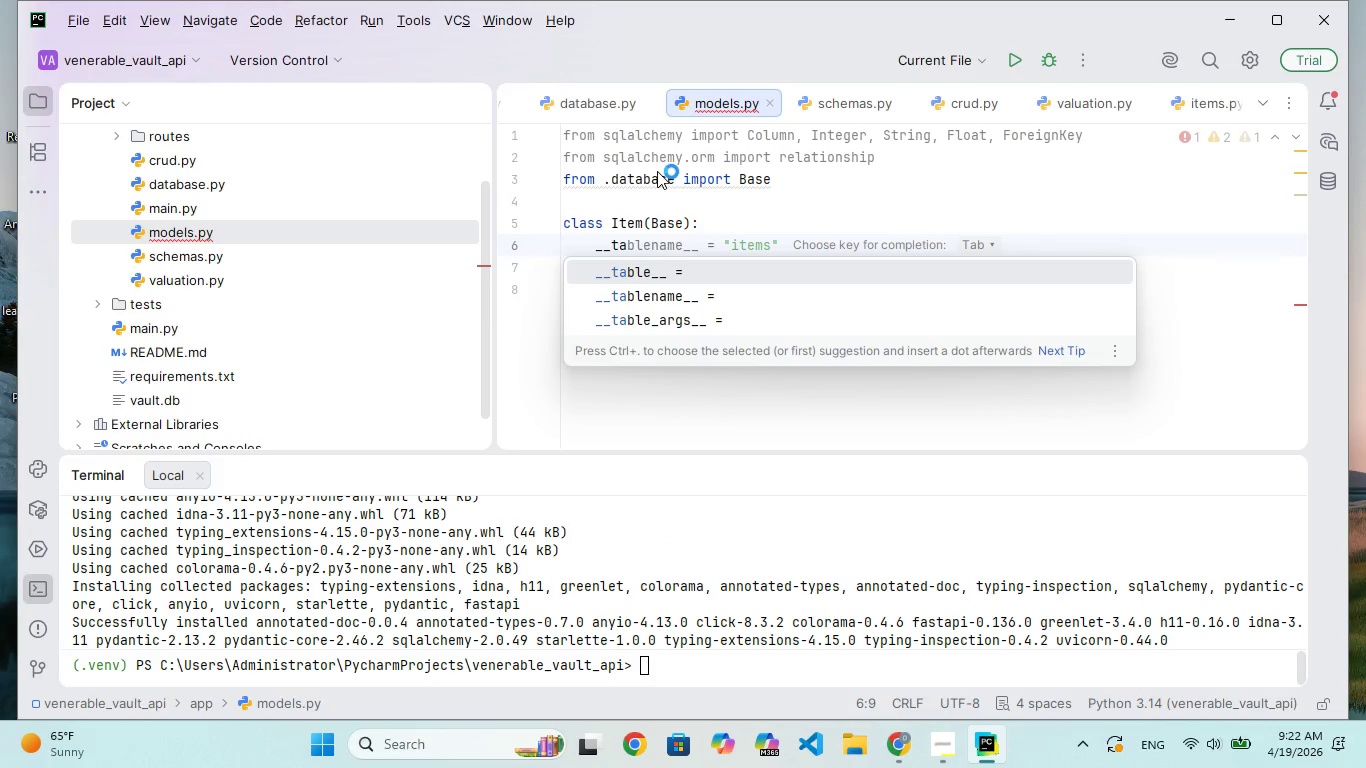 
key(Enter)
 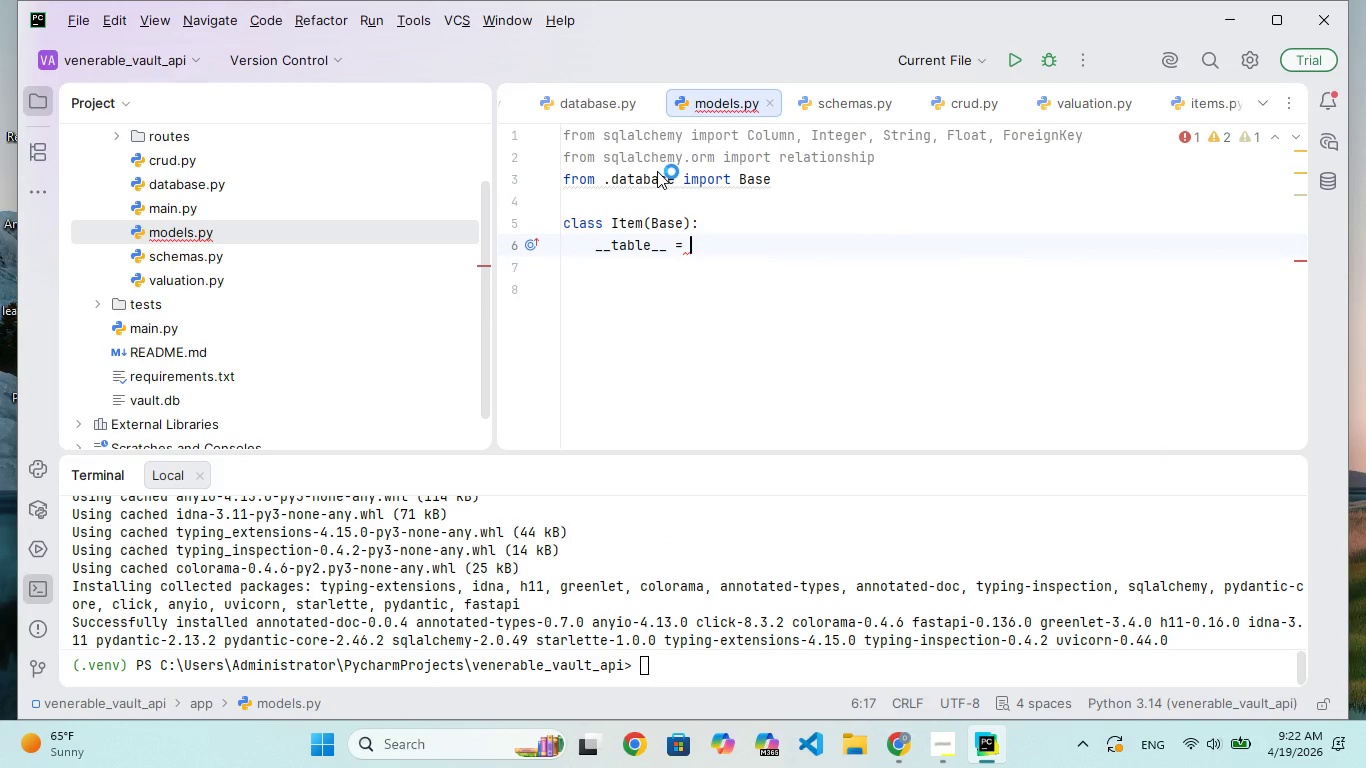 
key(ArrowLeft)
 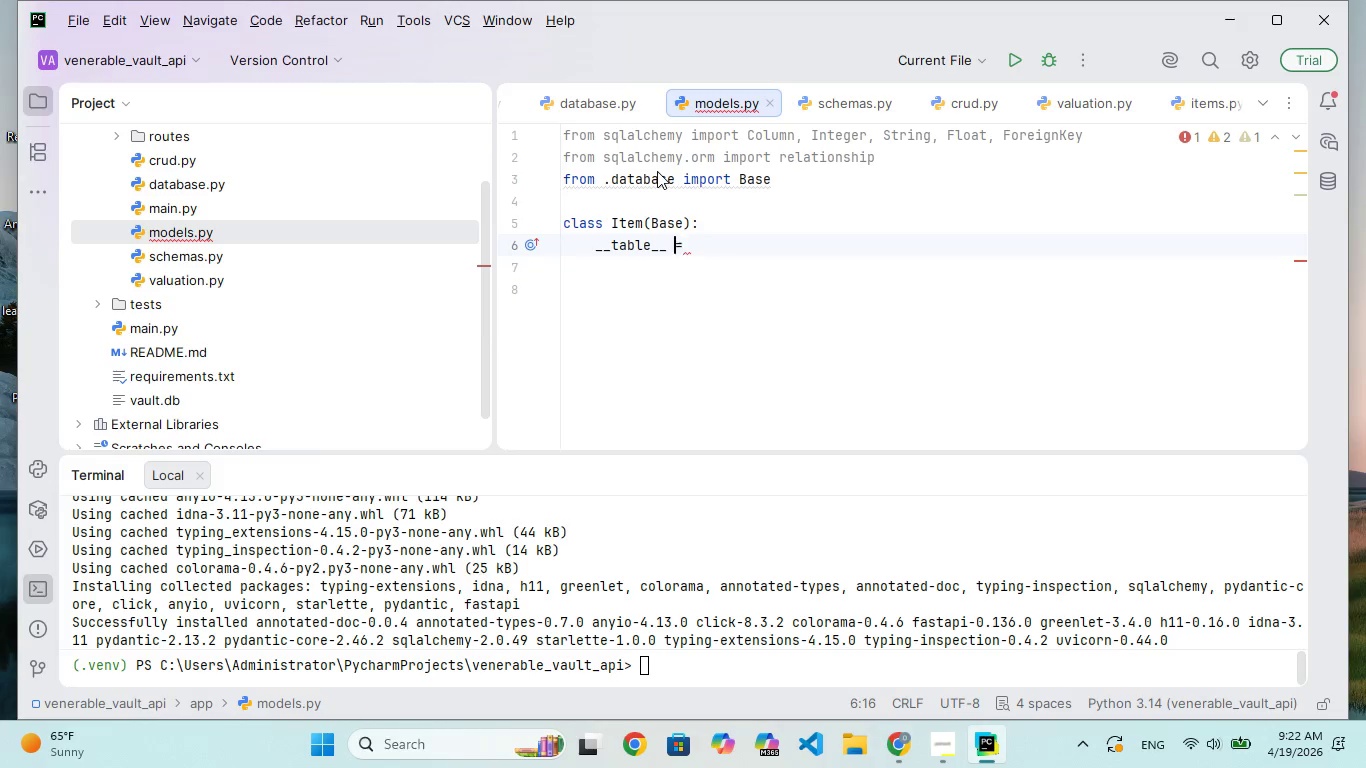 
key(ArrowLeft)
 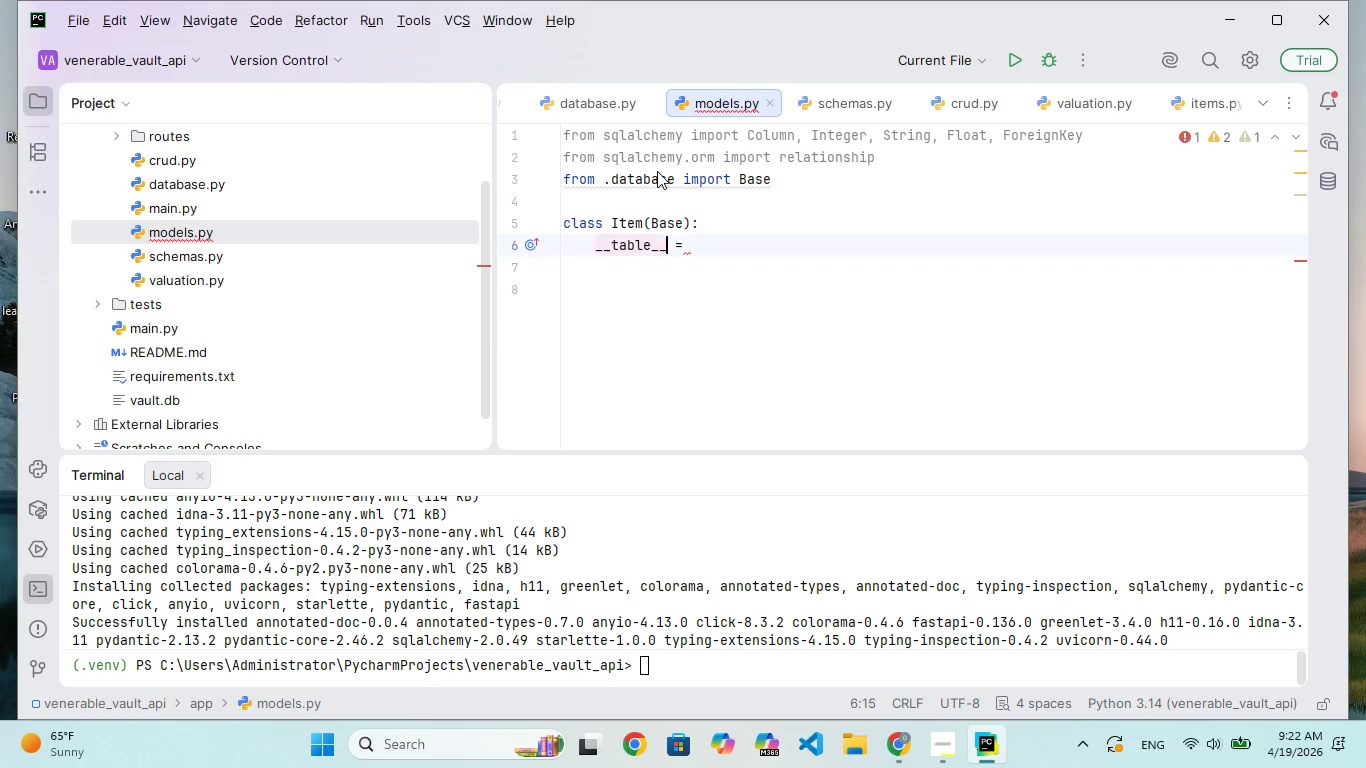 
key(ArrowLeft)
 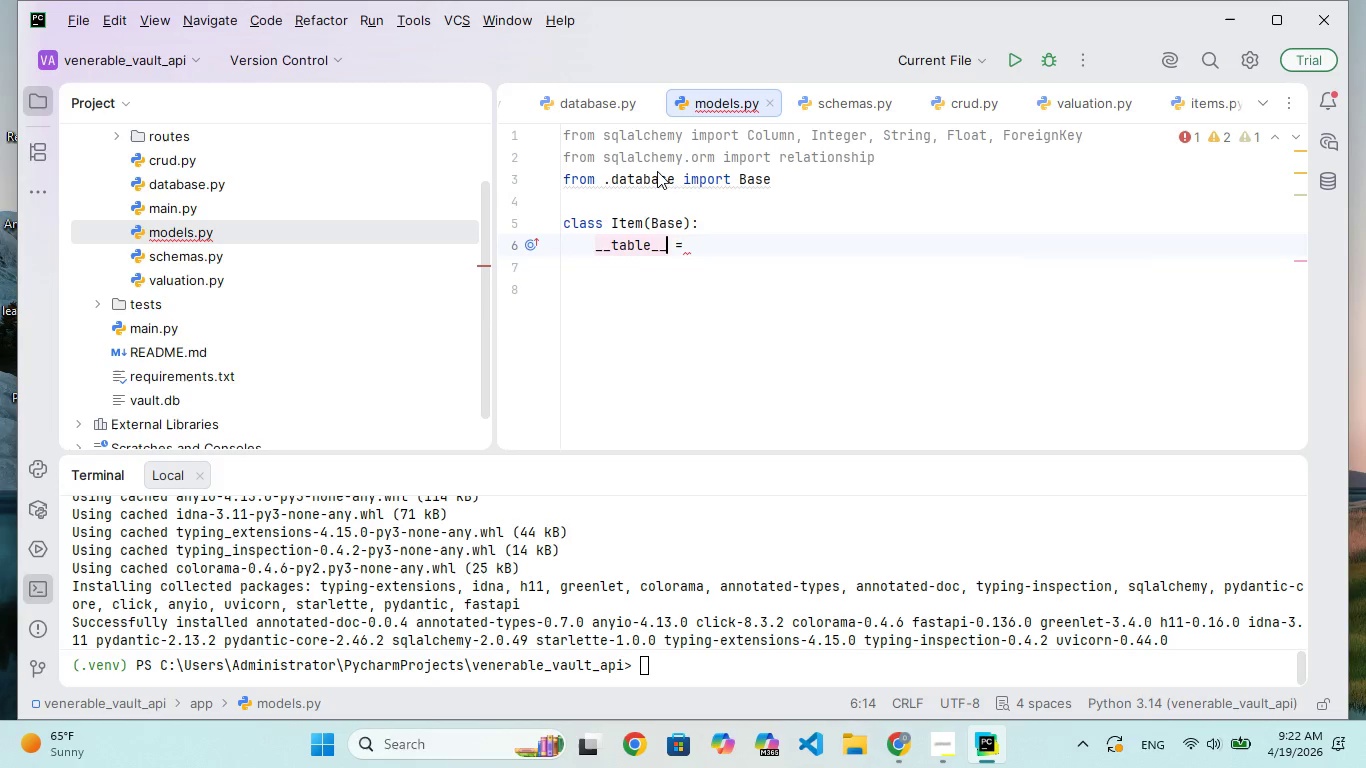 
key(ArrowLeft)
 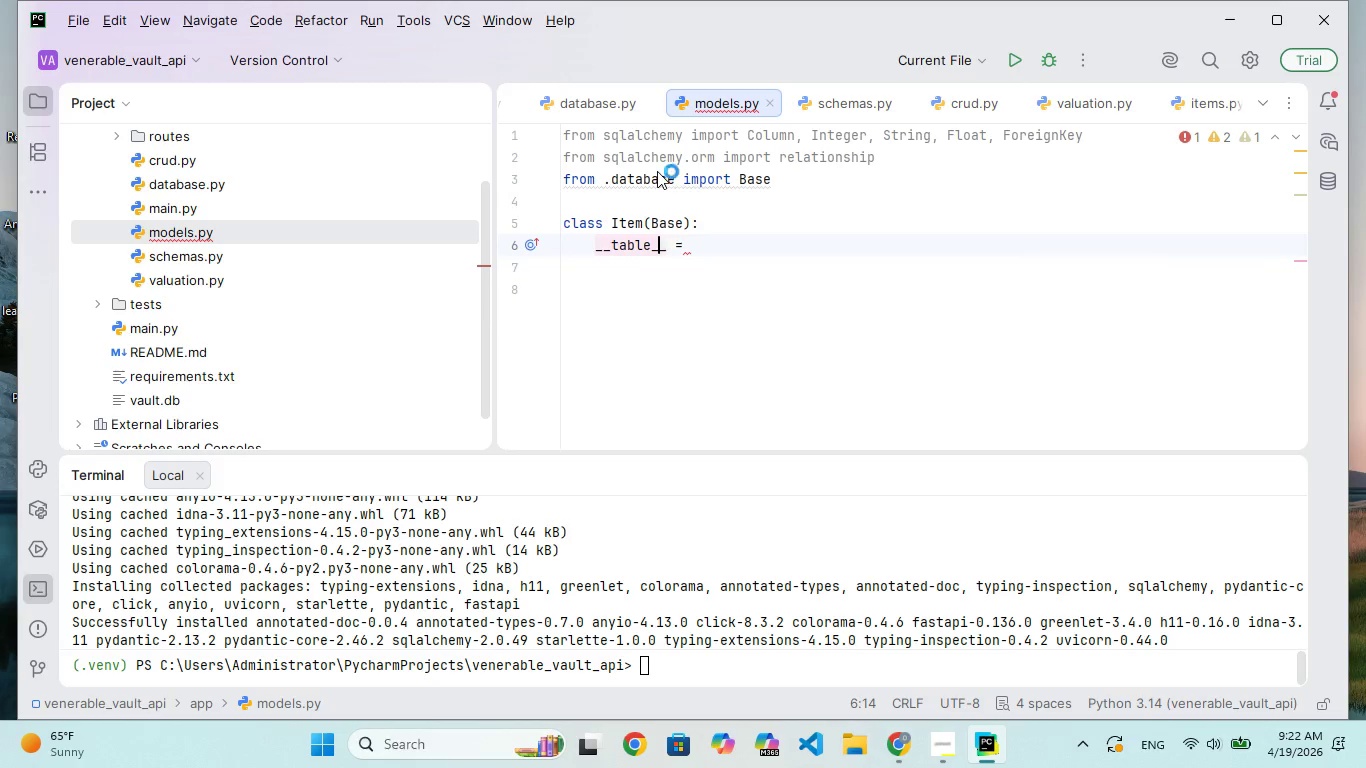 
key(ArrowLeft)
 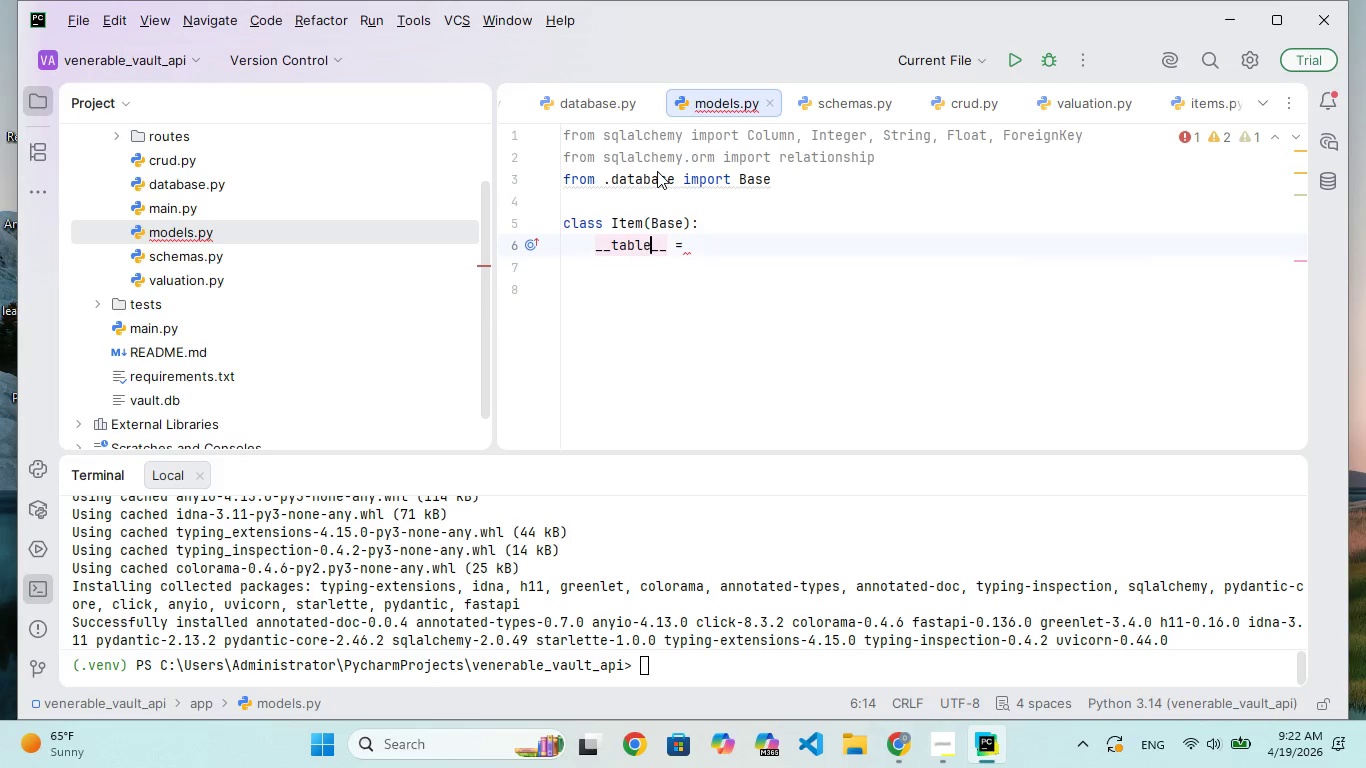 
key(ArrowLeft)
 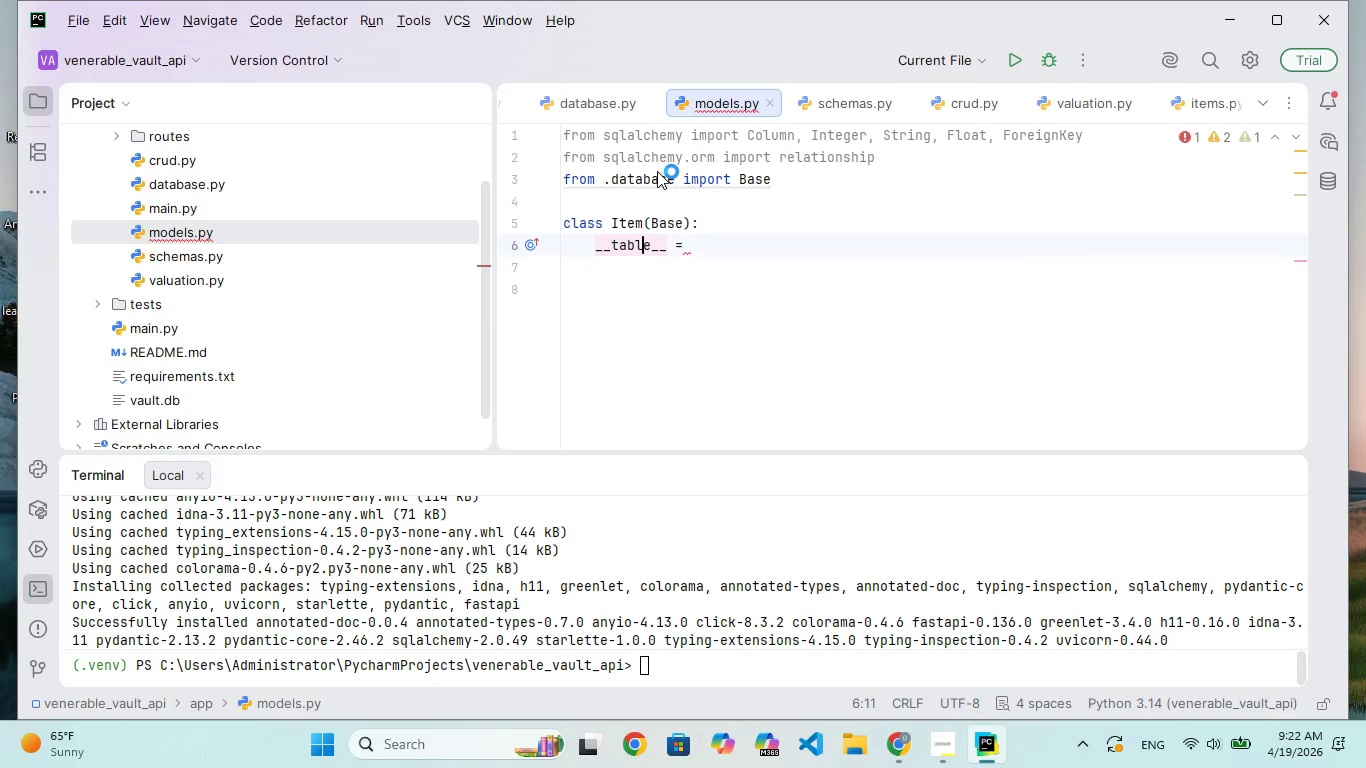 
key(ArrowRight)
 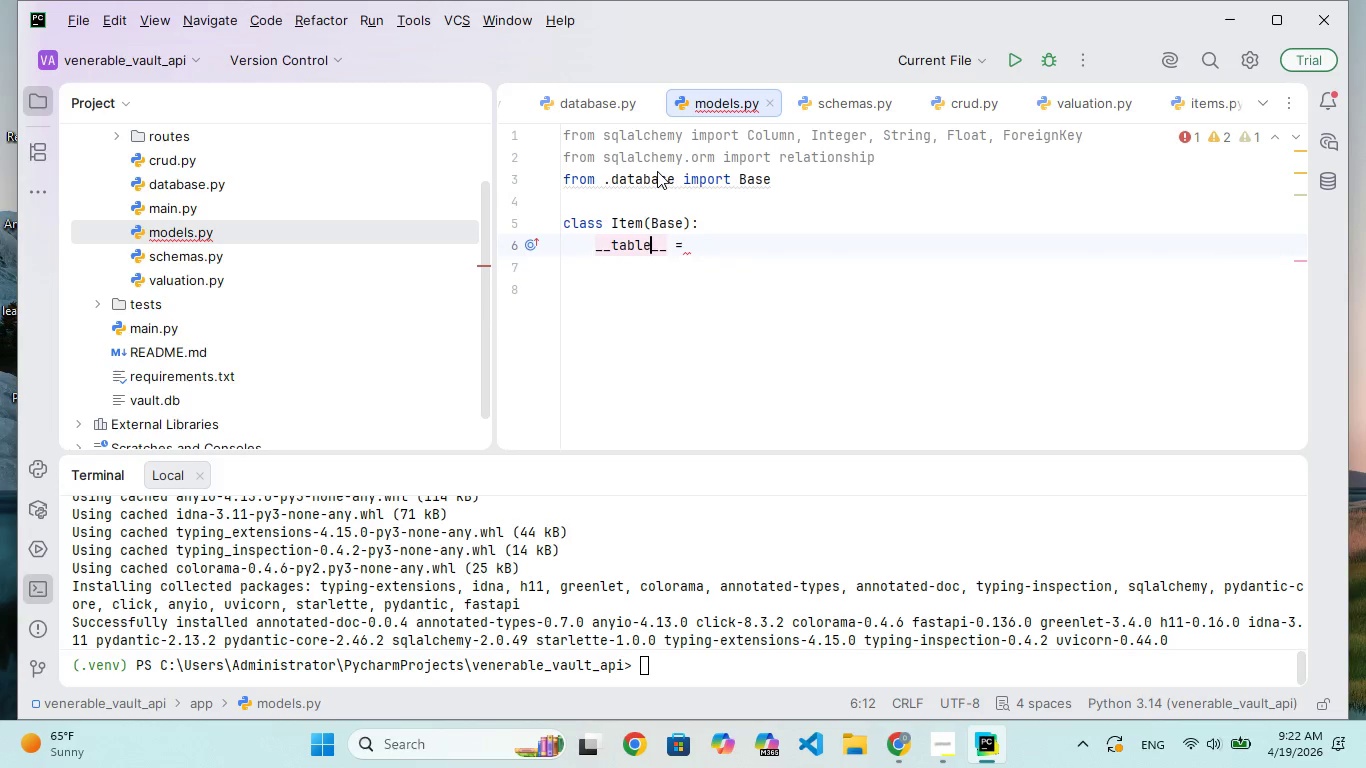 
type(NAME__ = "ITEMS")
 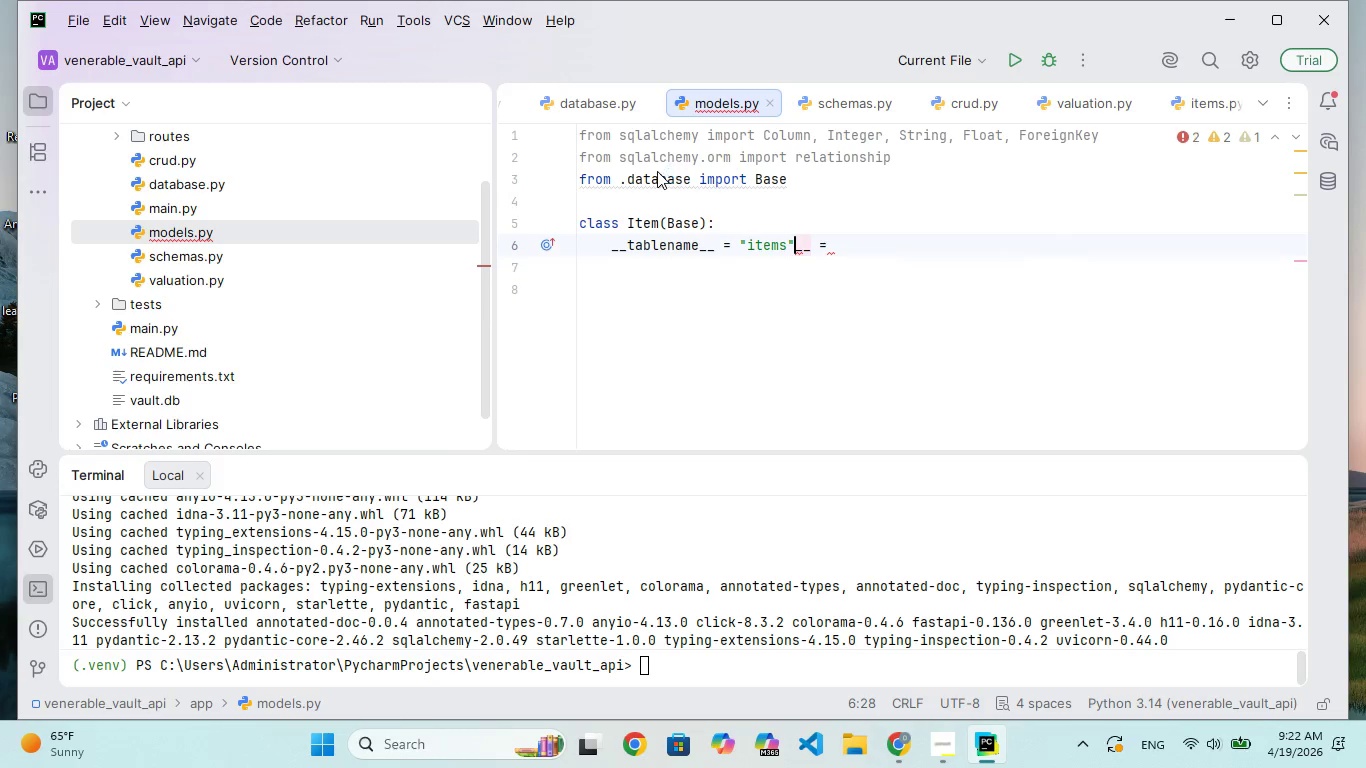 
hold_key(key=ShiftRight, duration=1.49)
 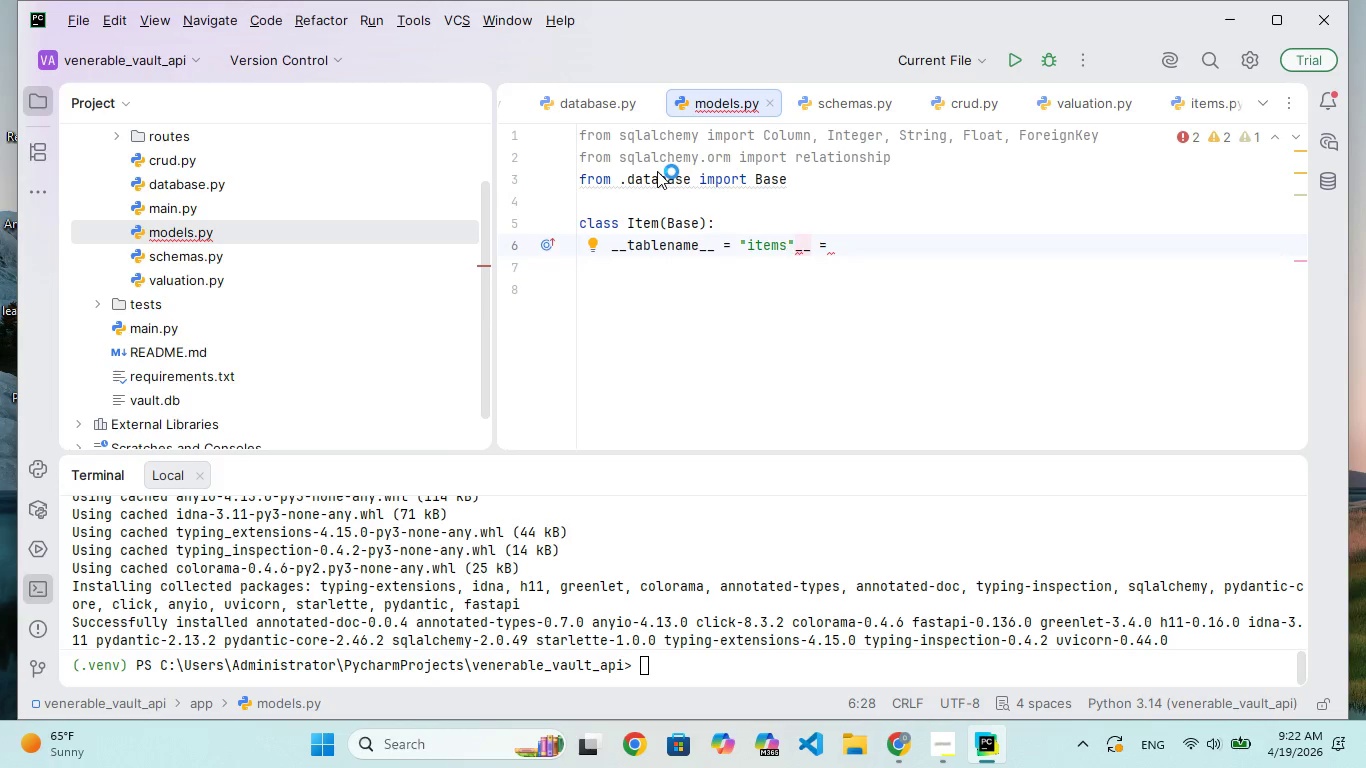 
key(ArrowRight)
 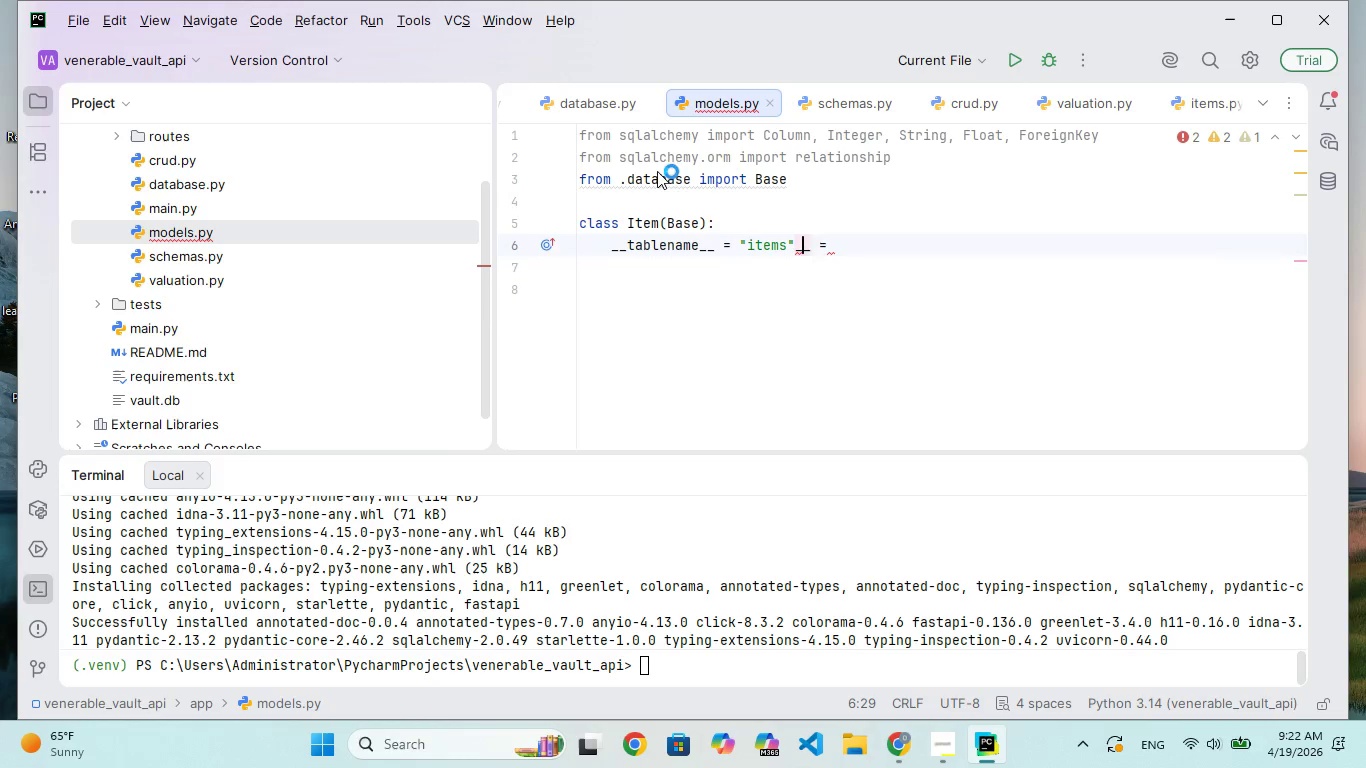 
key(ArrowRight)
 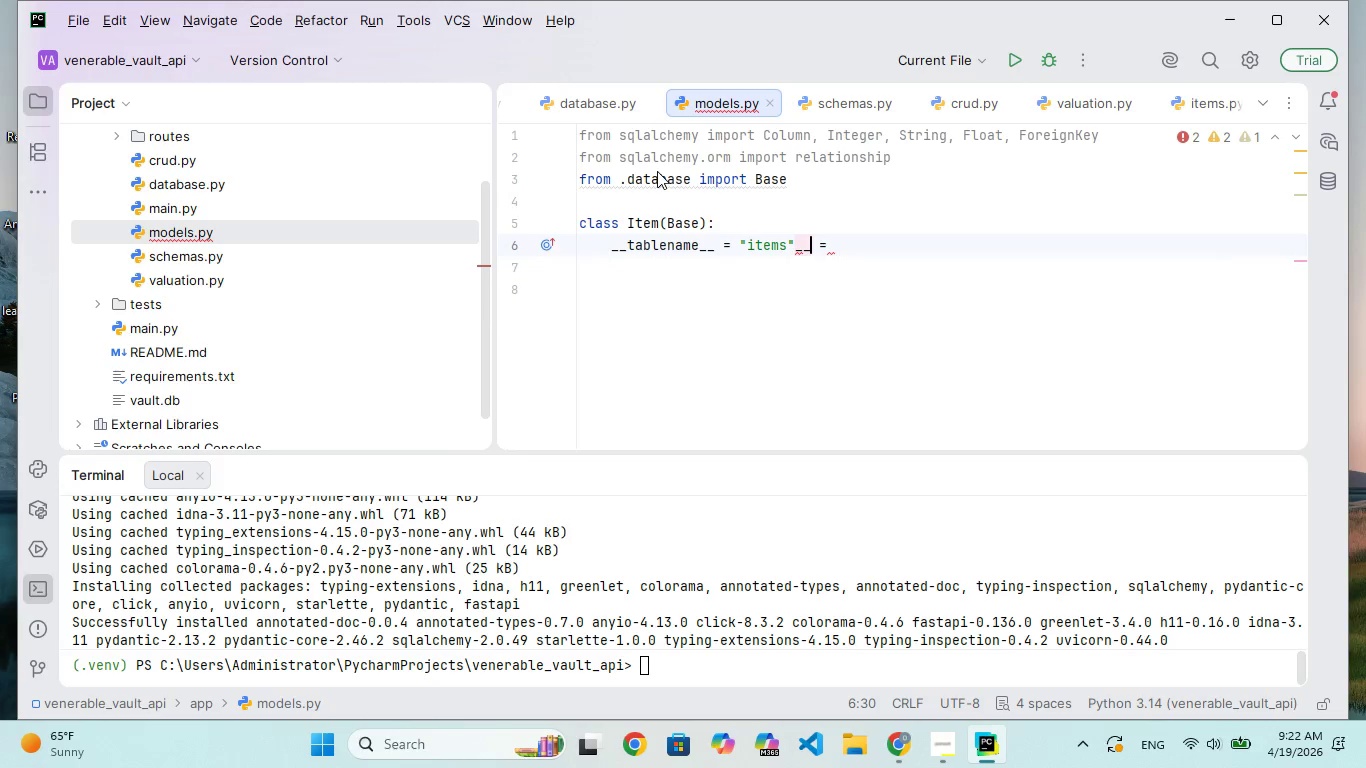 
key(ArrowRight)
 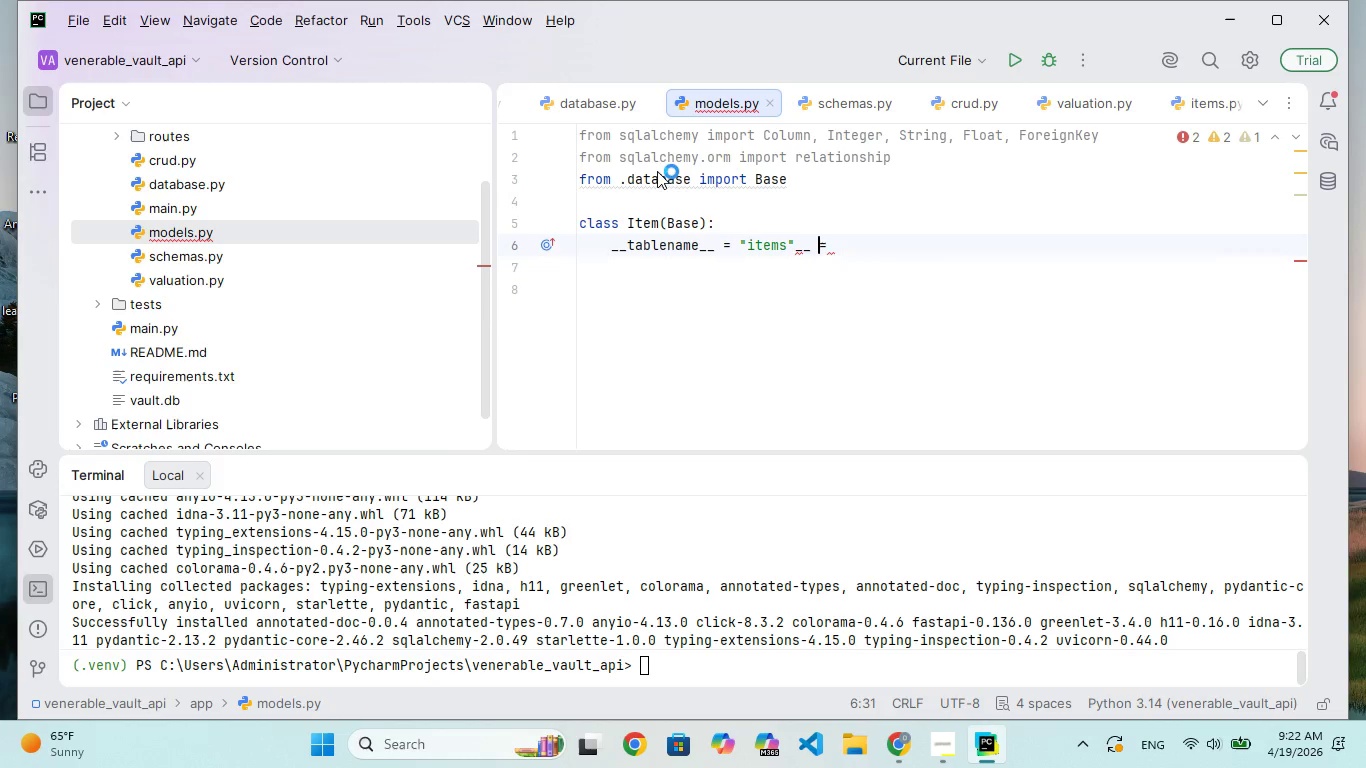 
key(Backspace)
 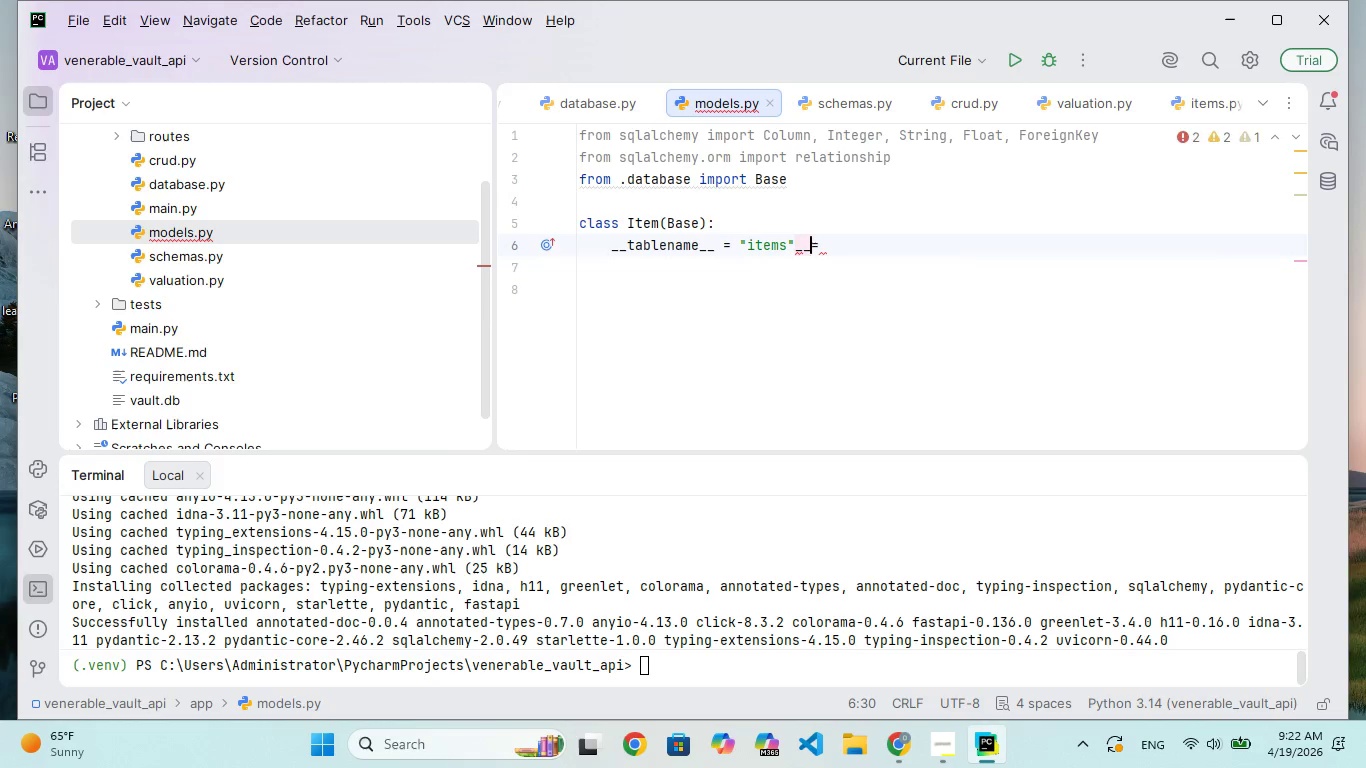 
key(Backspace)
 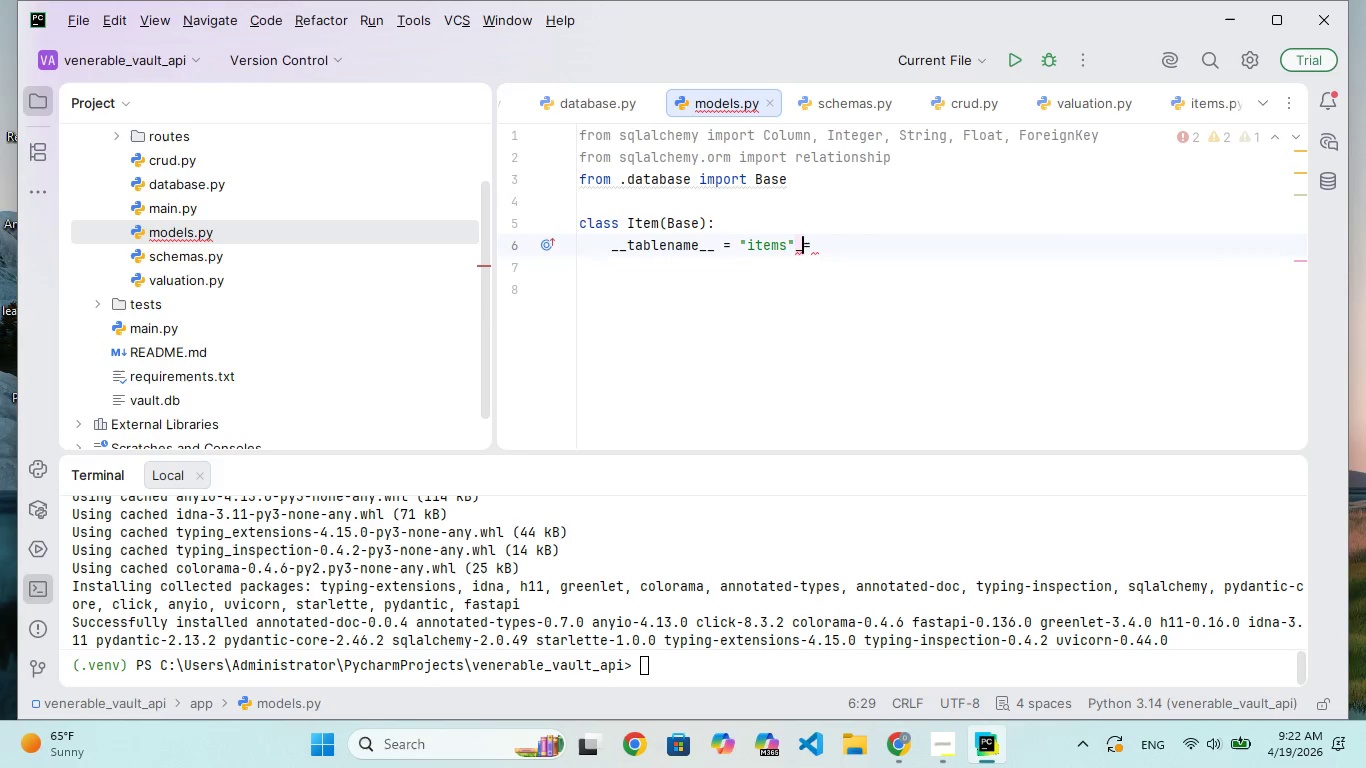 
key(Backspace)
 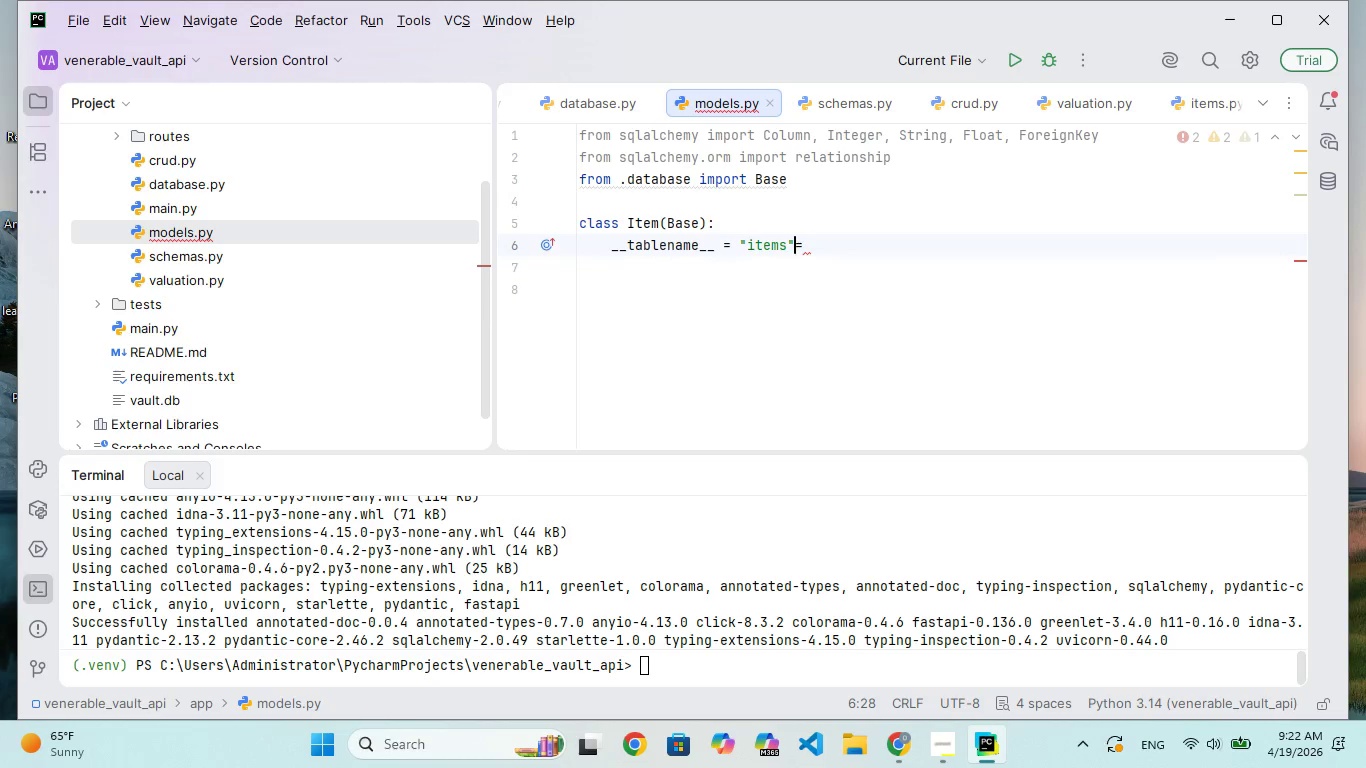 
key(ArrowRight)
 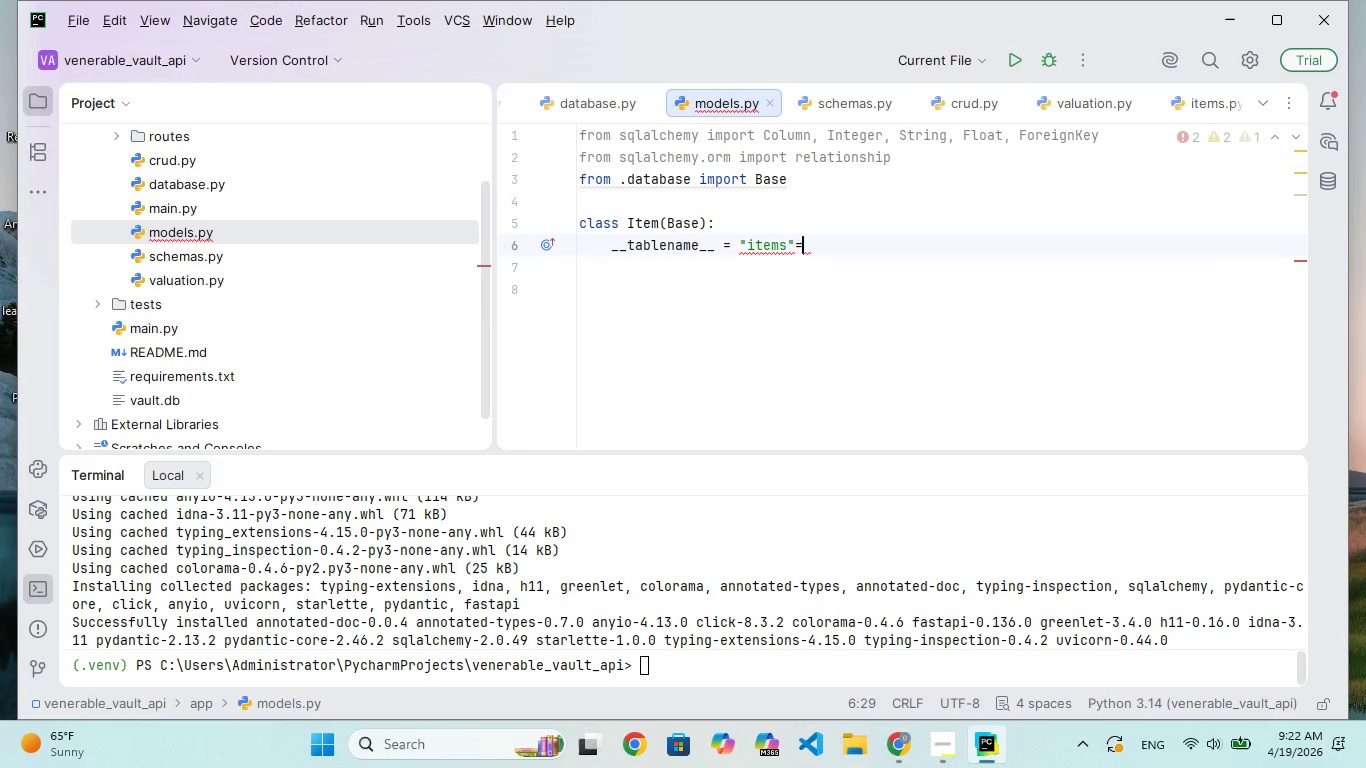 
key(Backspace)
 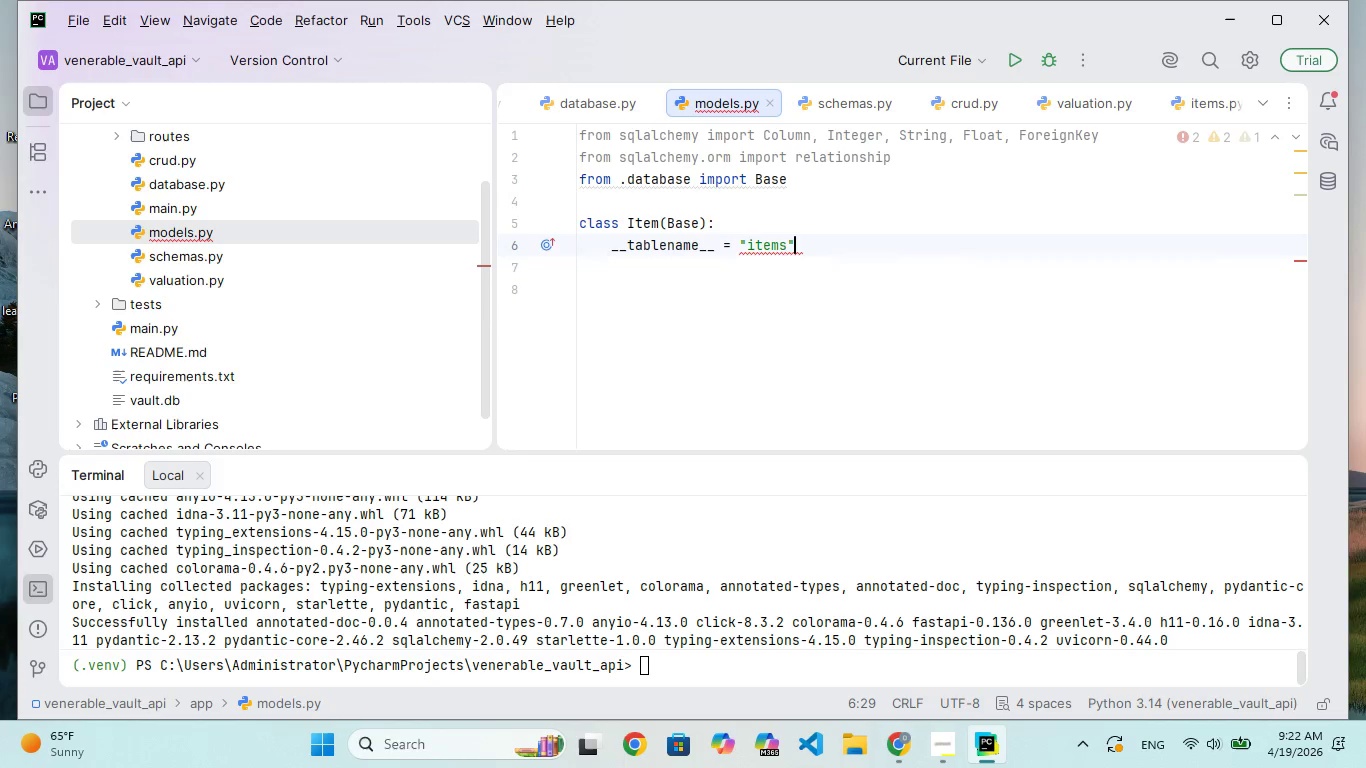 
key(Backspace)
 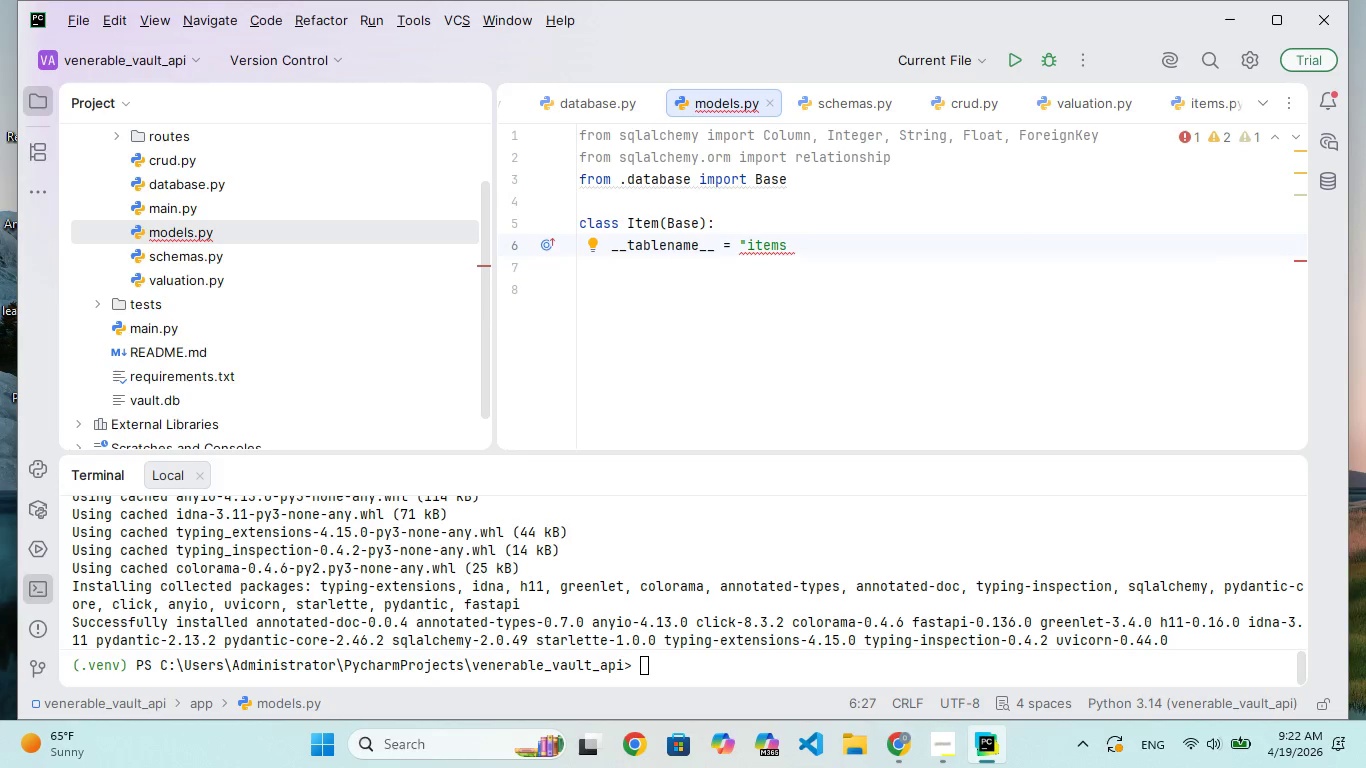 
key(Shift+ShiftRight)
 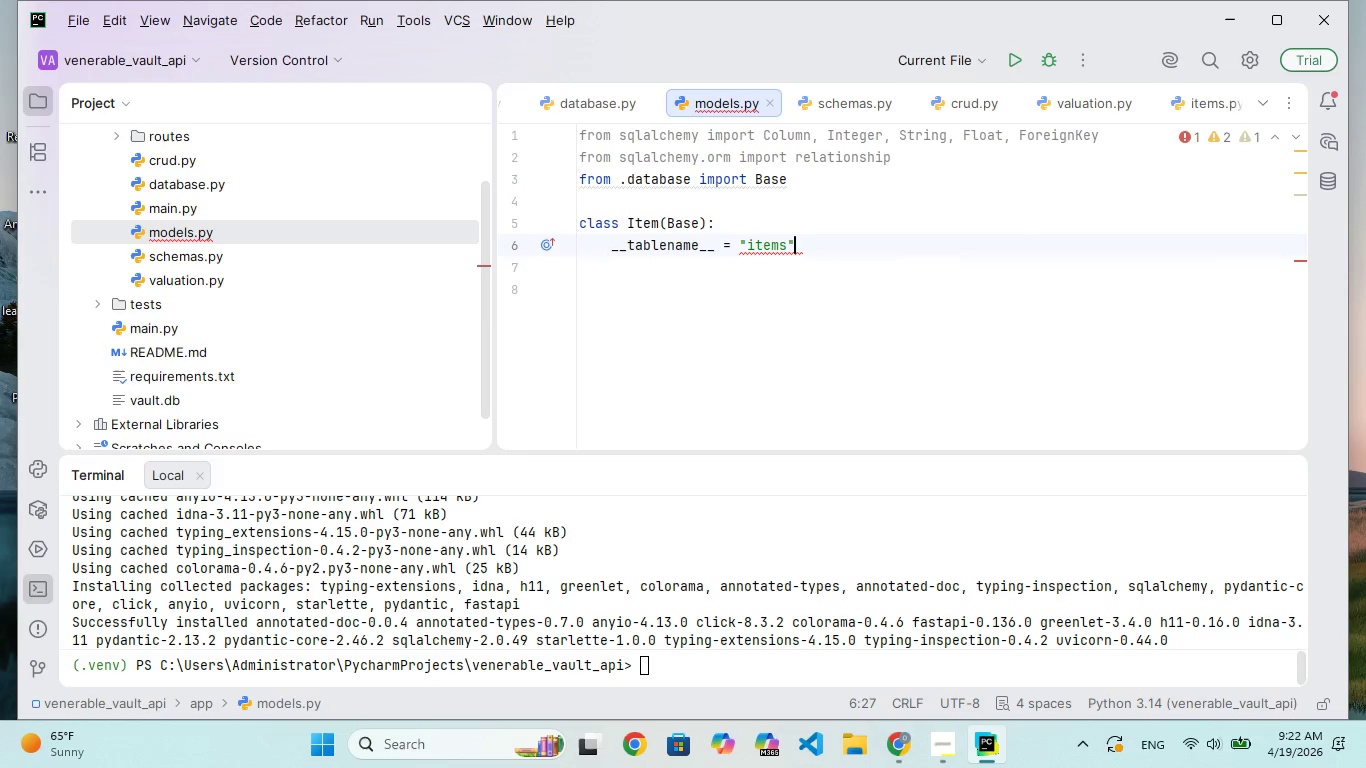 
key(Shift+Quote)
 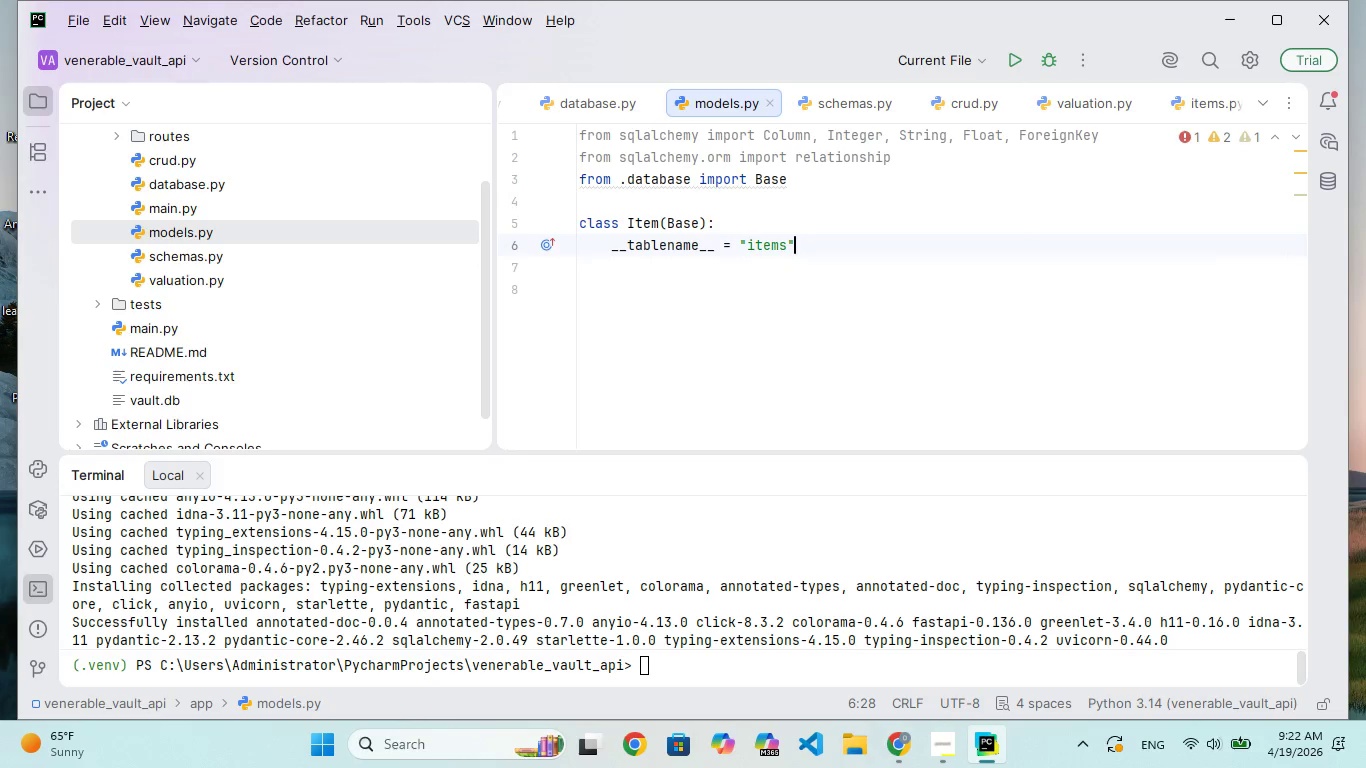 
key(Enter)
 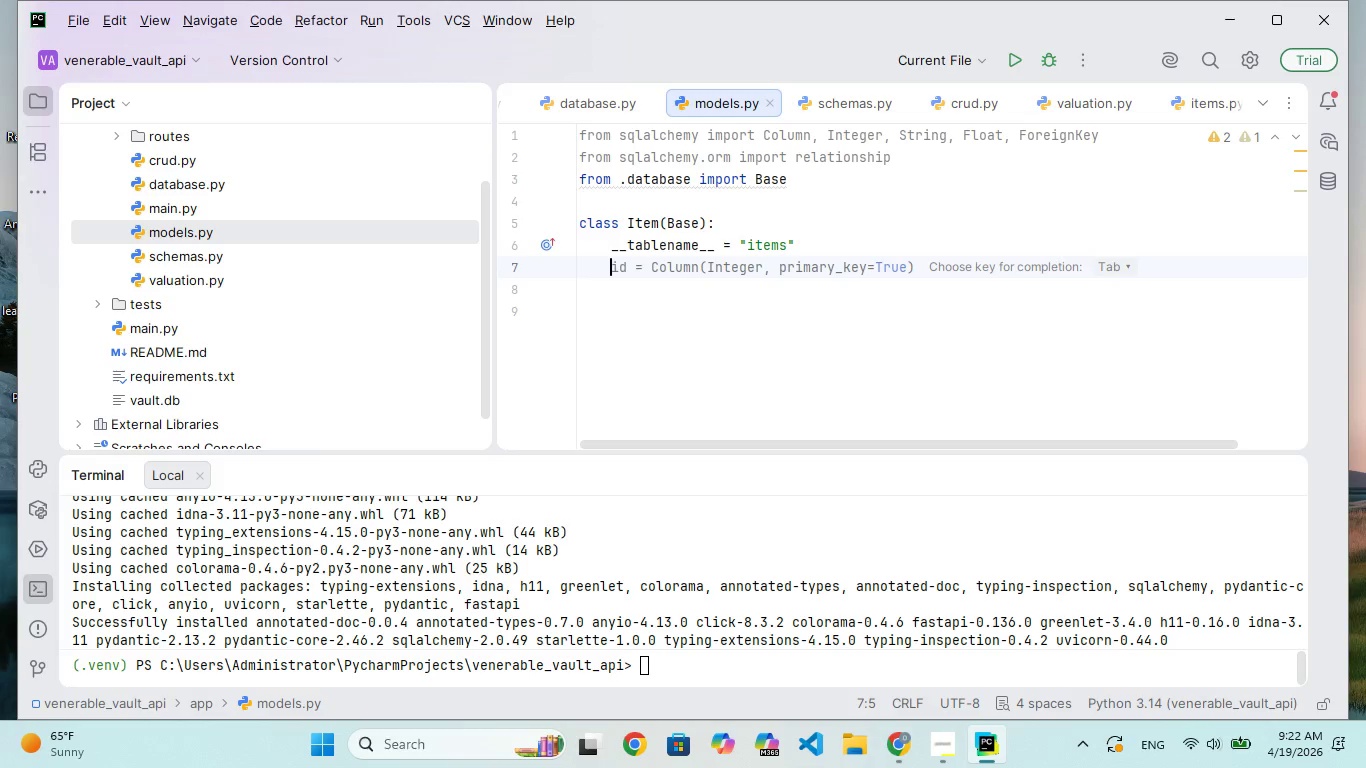 
key(Enter)
 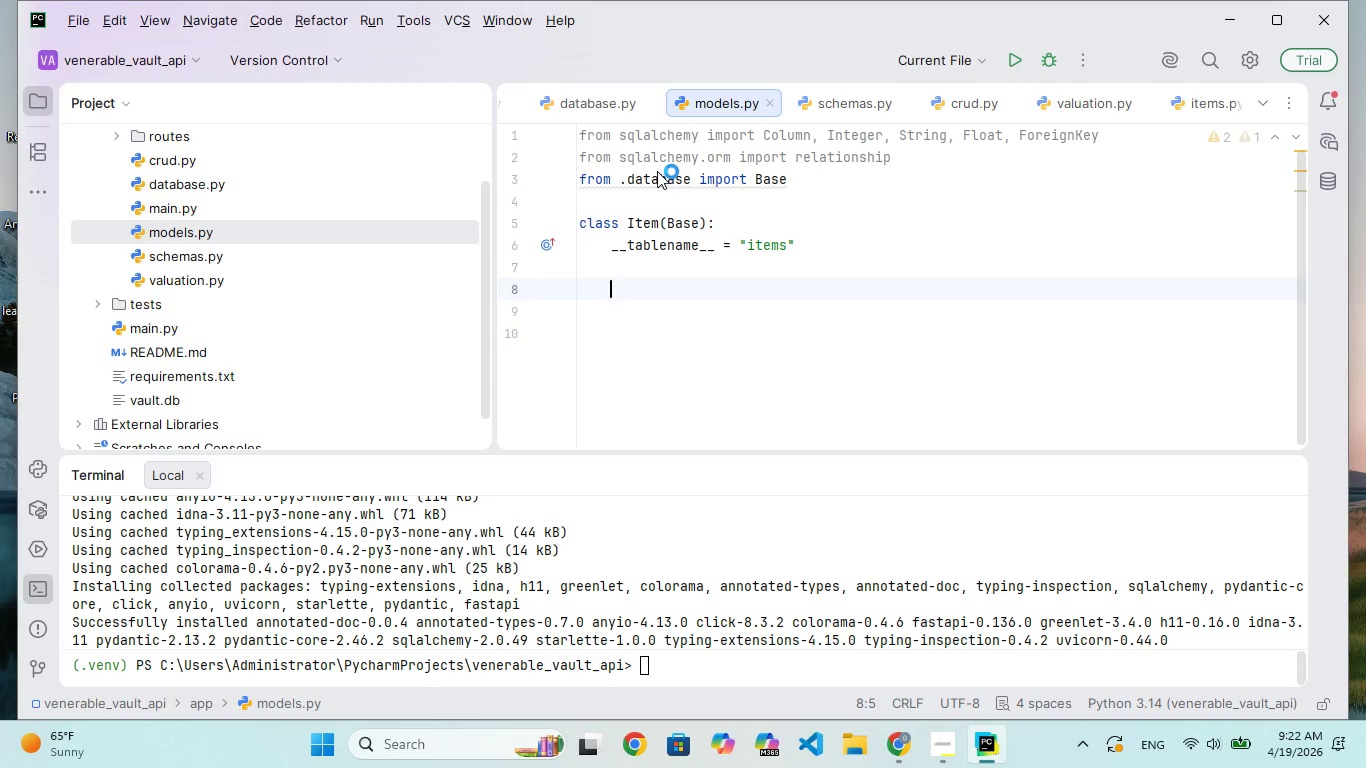 
type(id = Column(Integr, pro)
key(Backspace)
type(imary_ket=True)
 